 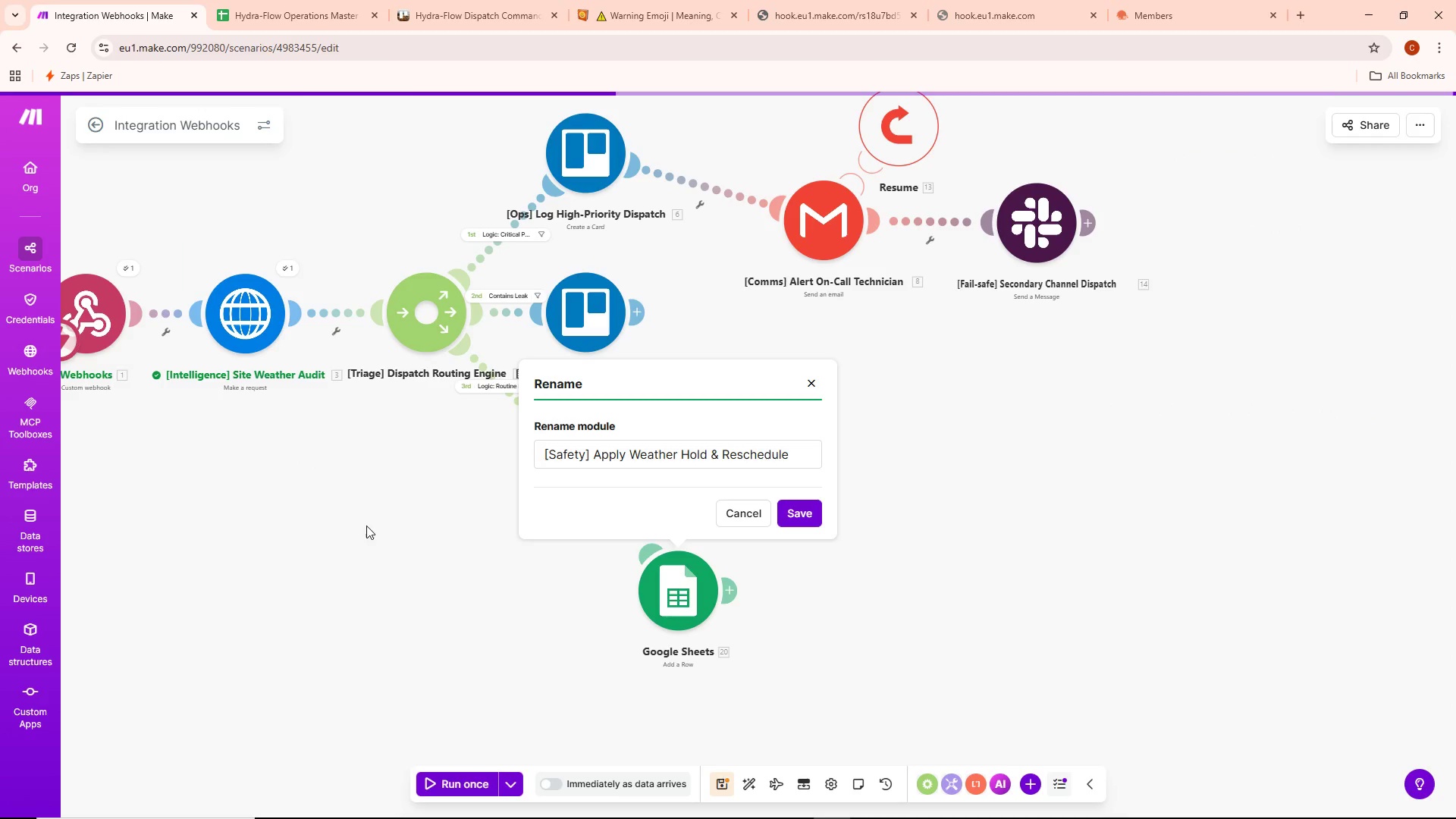 
scroll: coordinate [292, 500], scroll_direction: down, amount: 1.0
 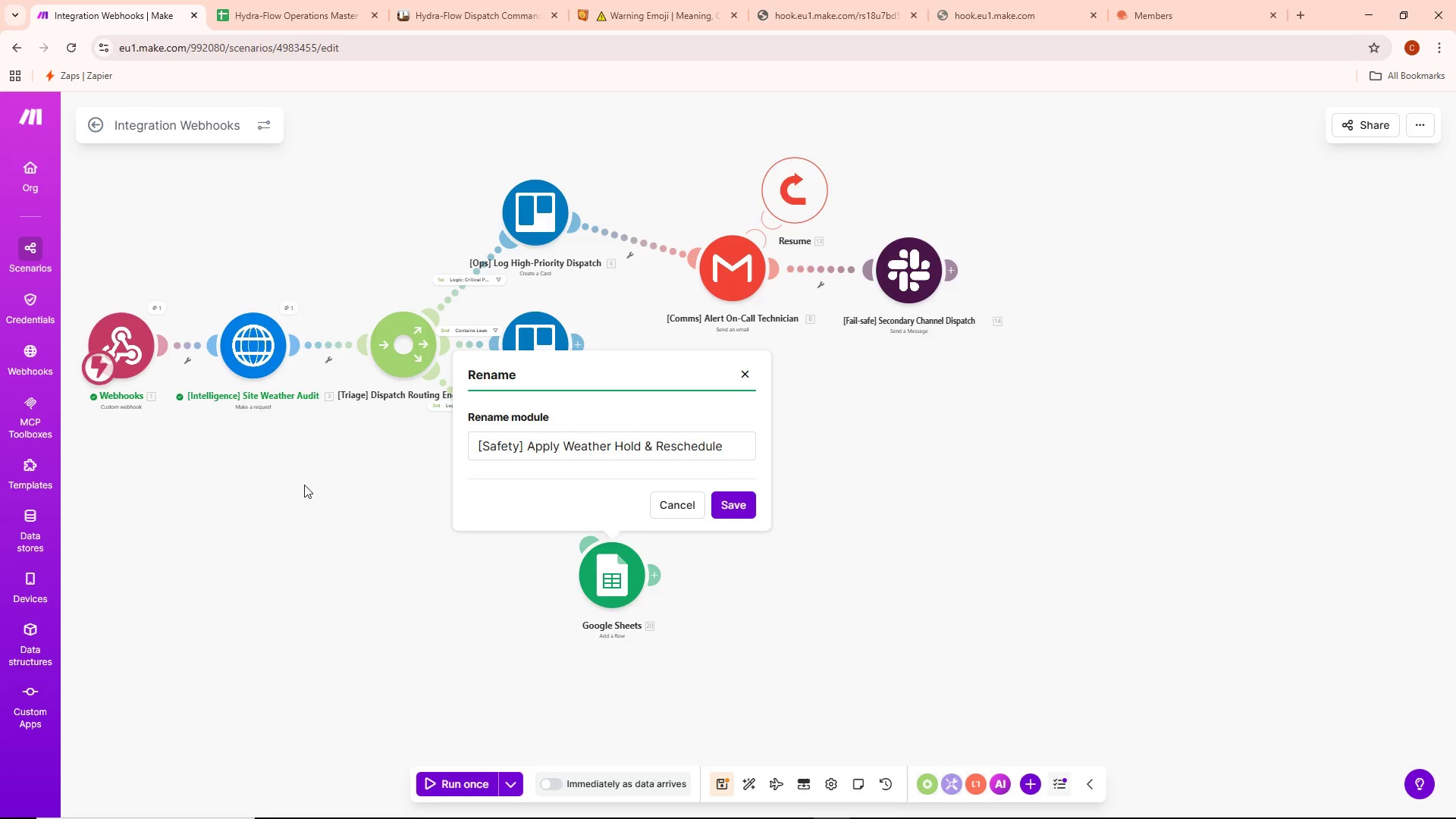 
left_click_drag(start_coordinate=[512, 503], to_coordinate=[447, 464])
 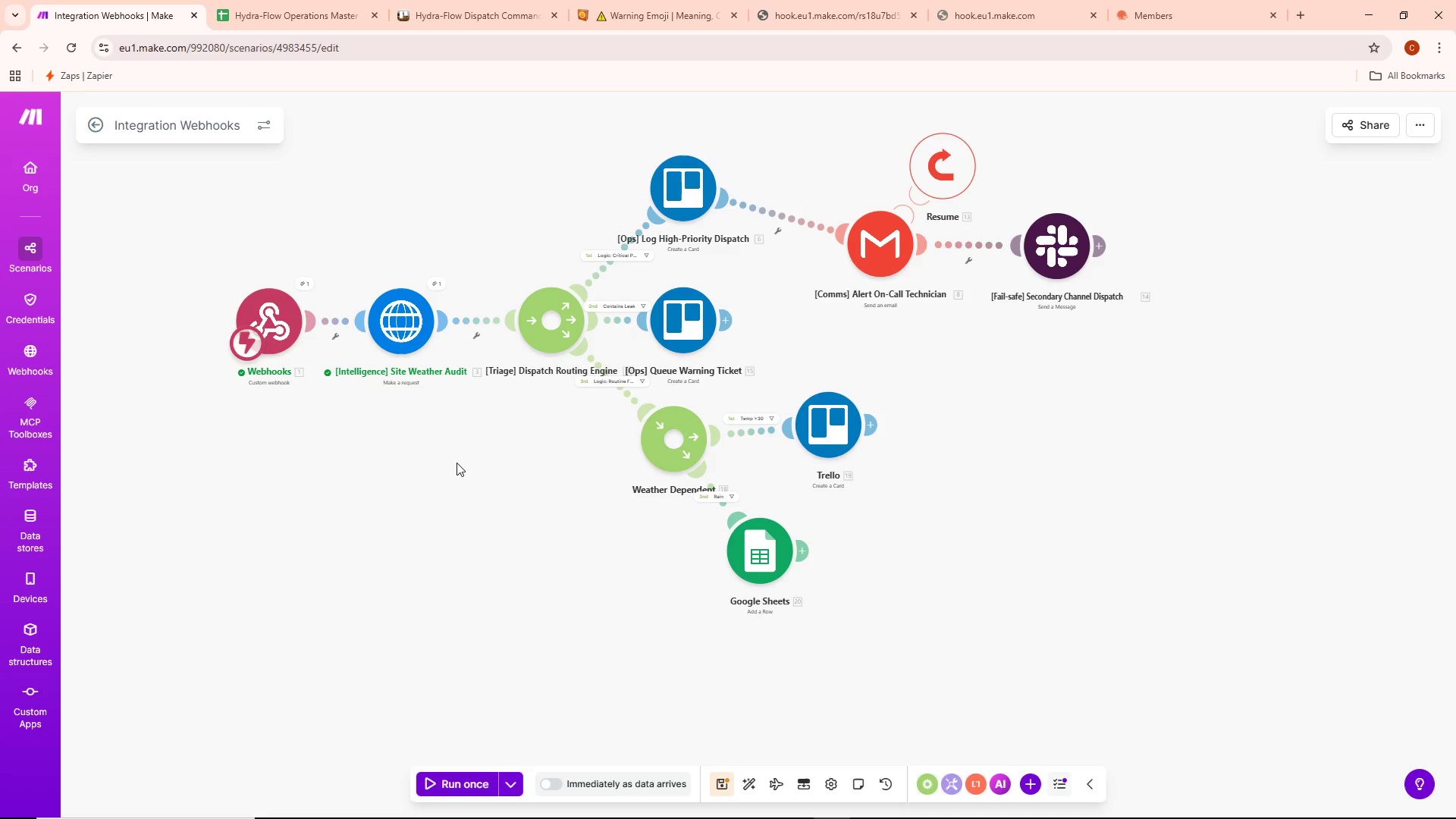 
wait(15.34)
 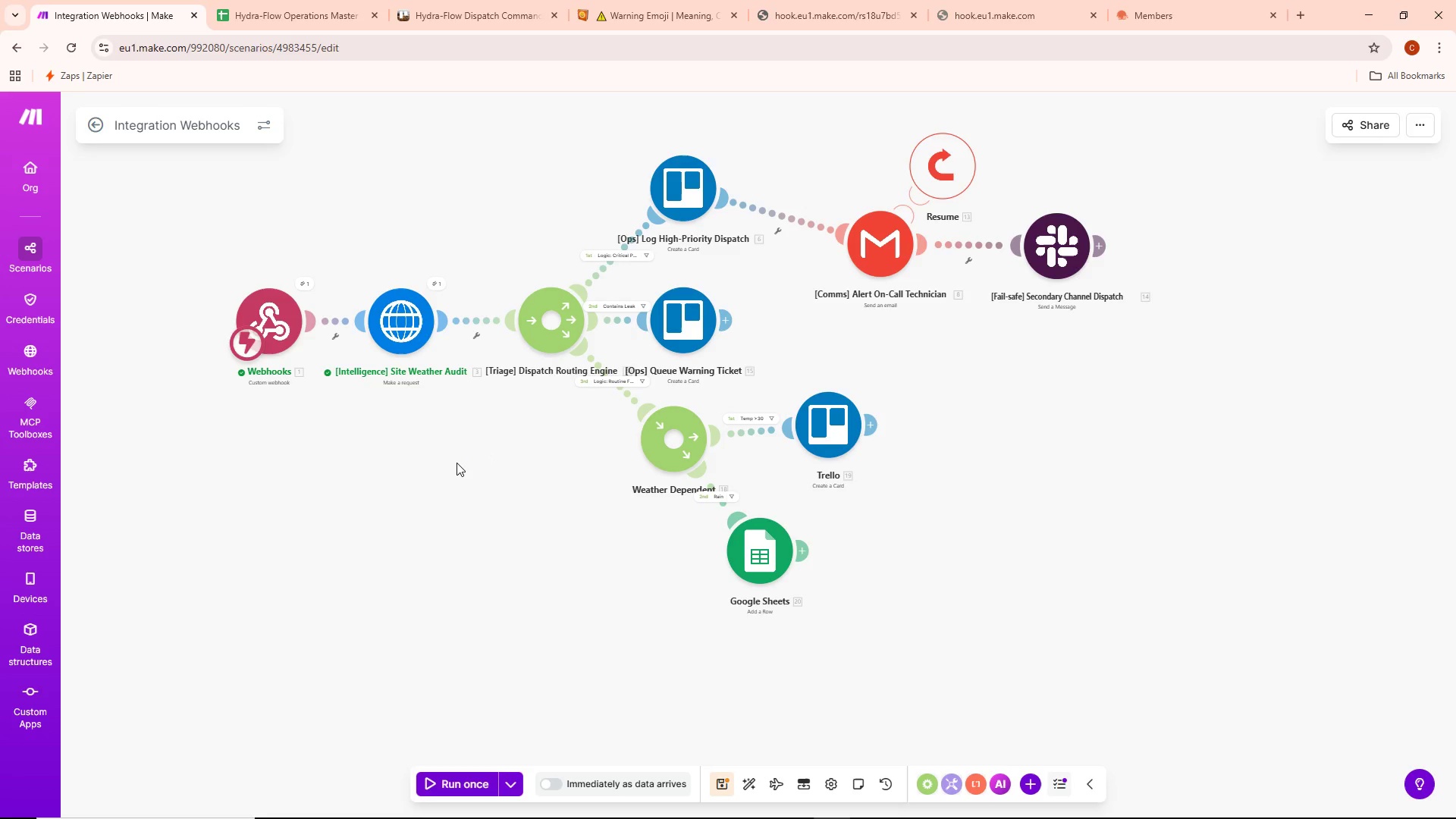 
right_click([764, 553])
 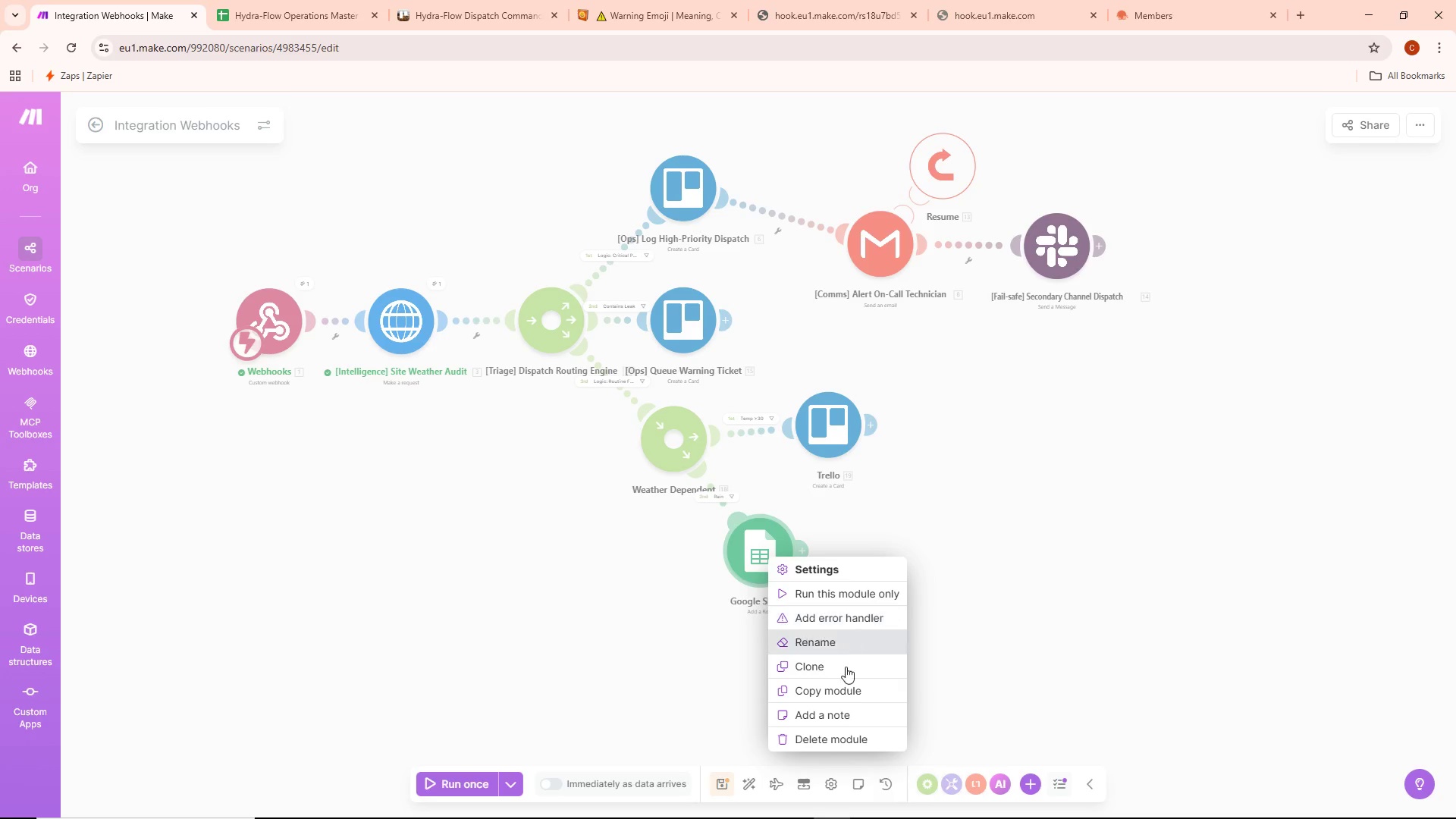 
left_click([850, 635])
 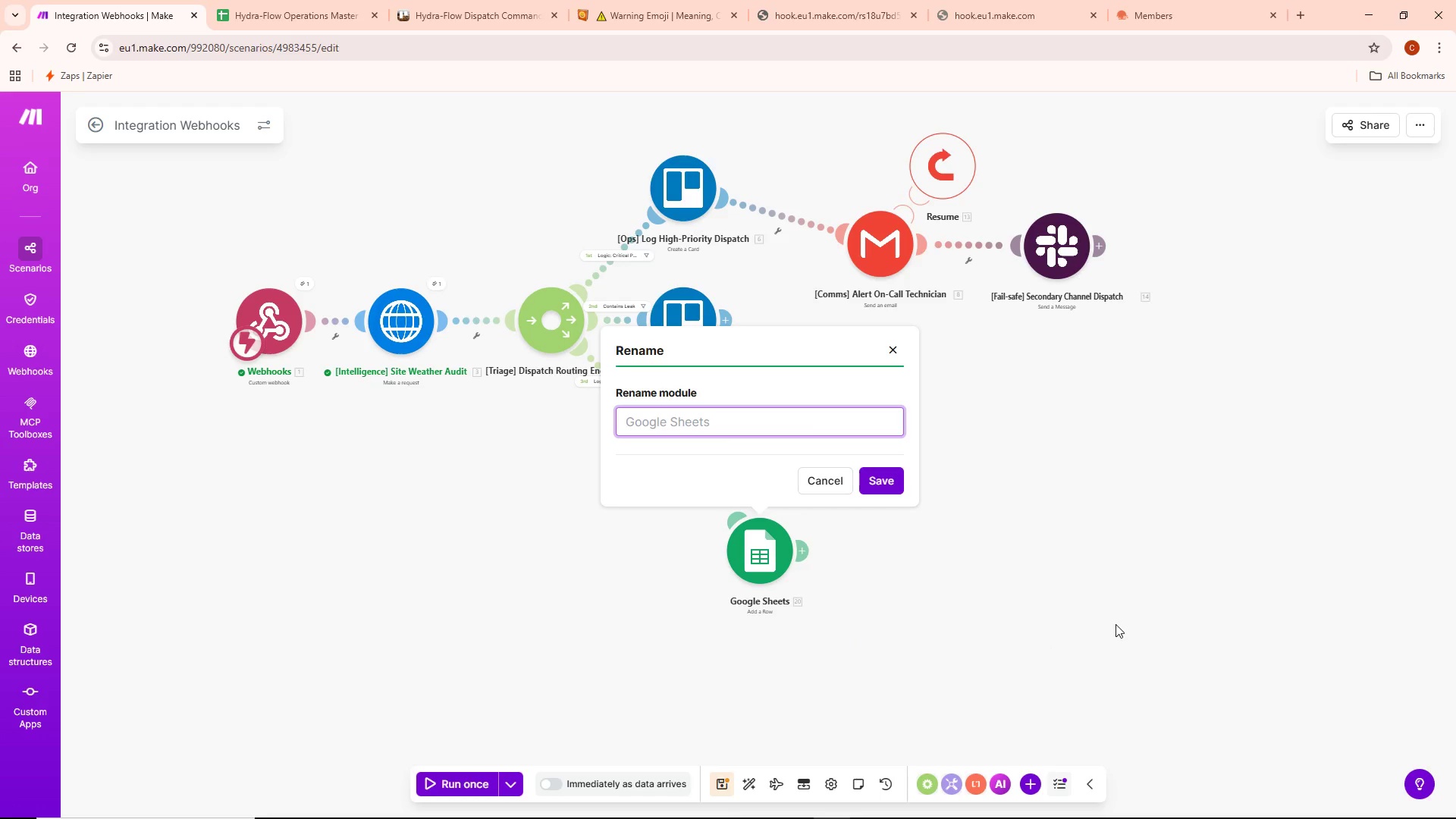 
wait(5.16)
 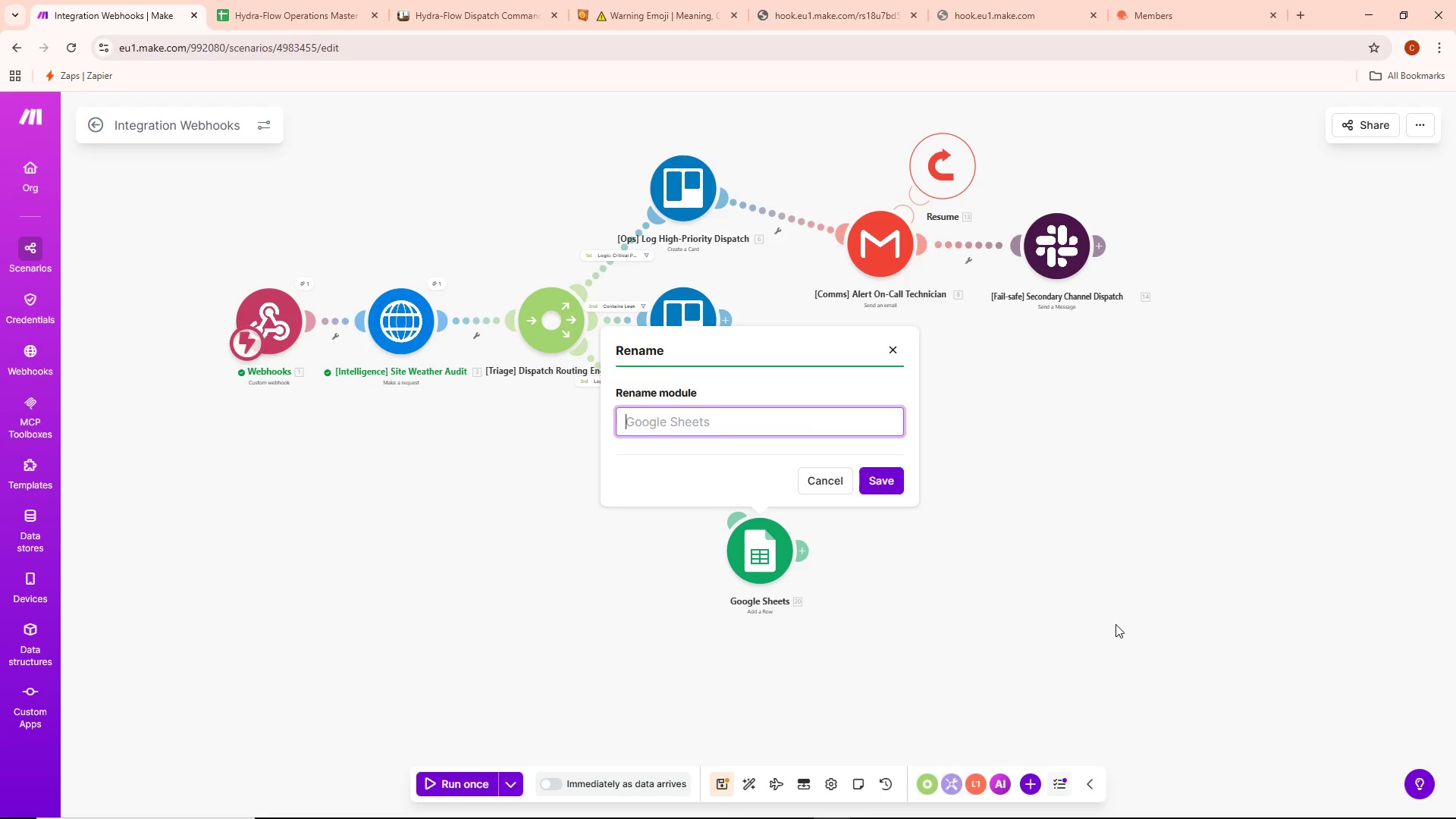 
type([Safety] apply )
 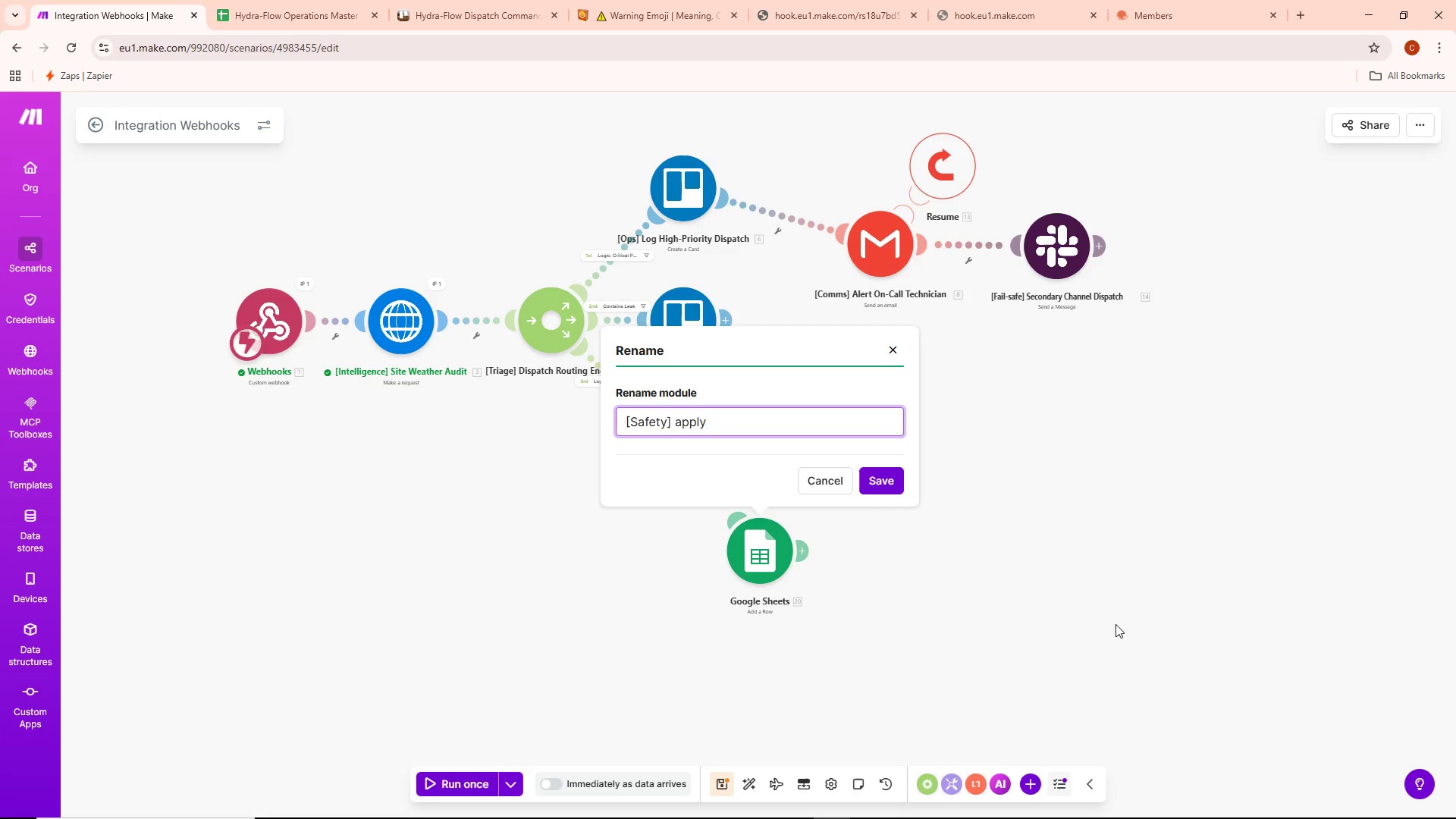 
key(Control+ControlLeft)
 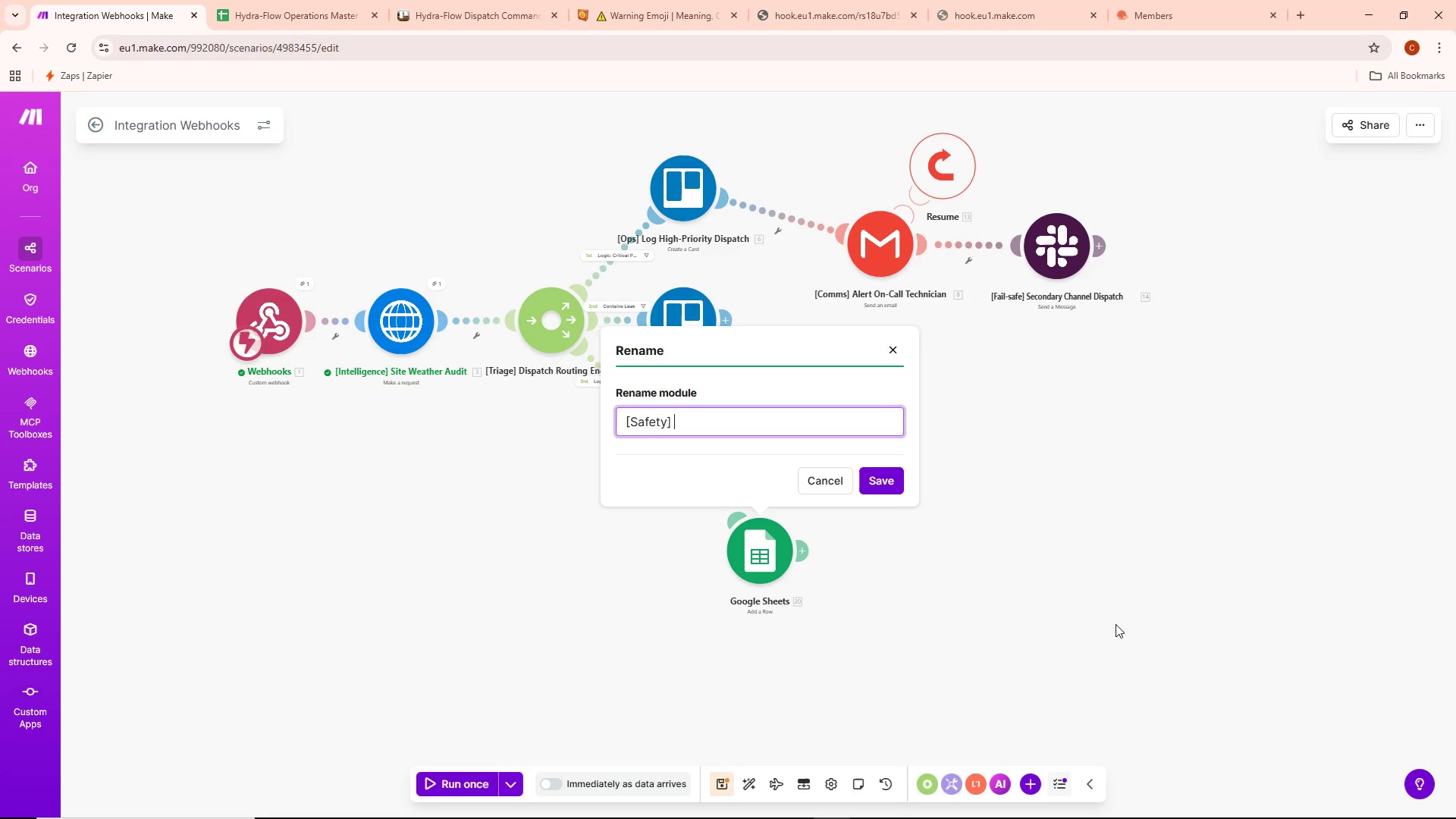 
key(Control+Backspace)
 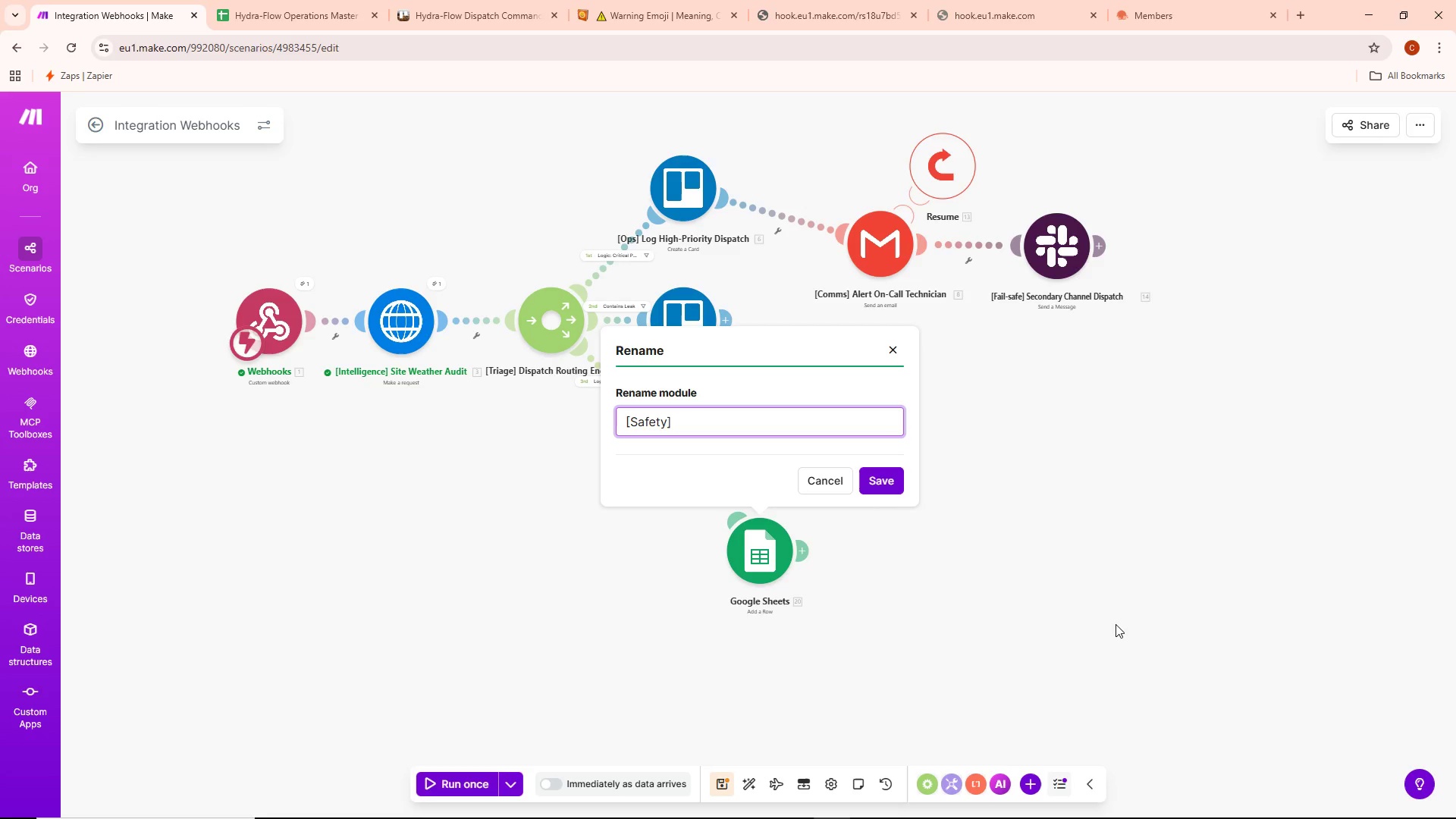 
type(Apply Weather Hold and)
key(Backspace)
key(Backspace)
key(Backspace)
type(& Reschedule)
 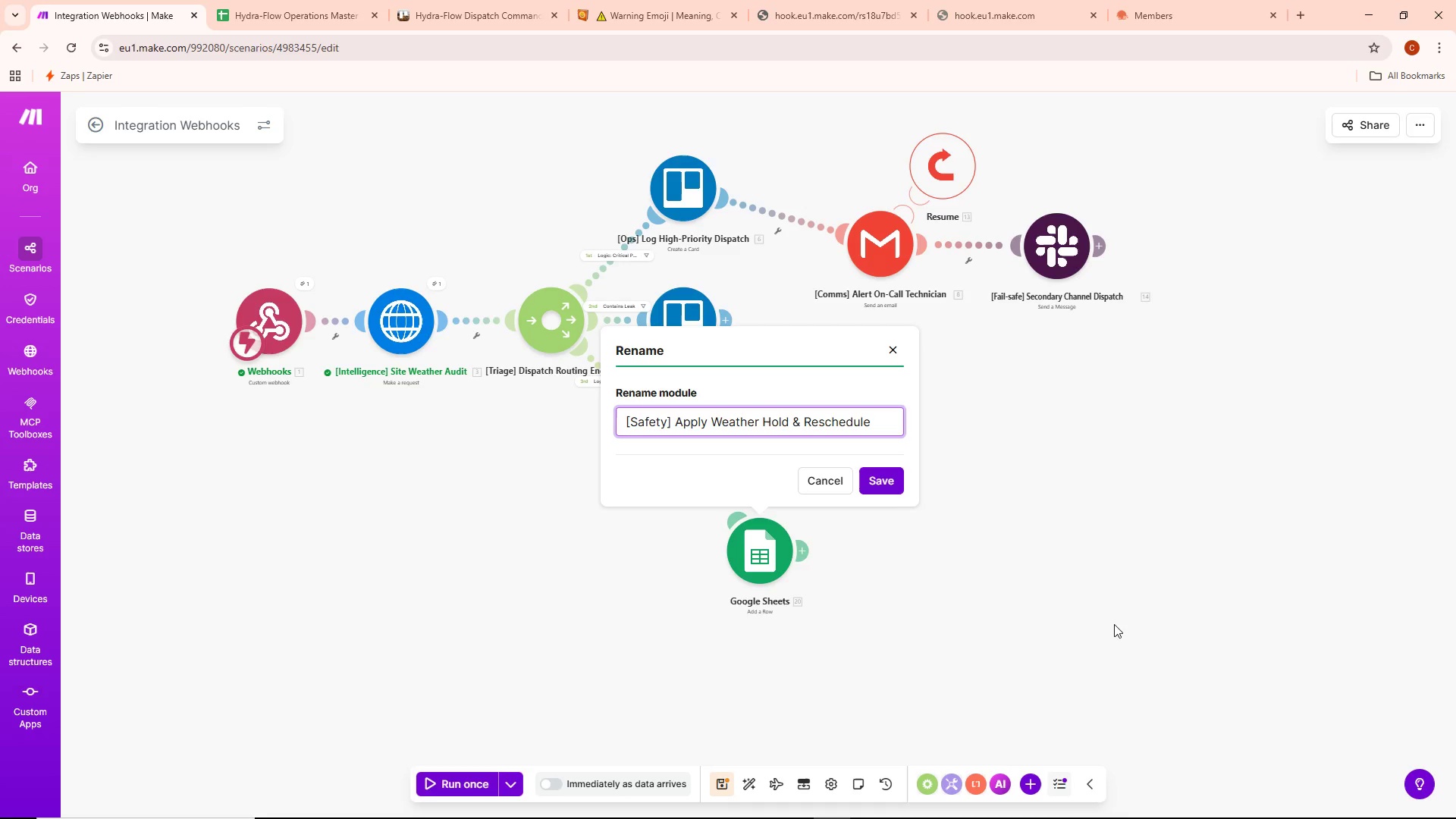 
left_click([874, 478])
 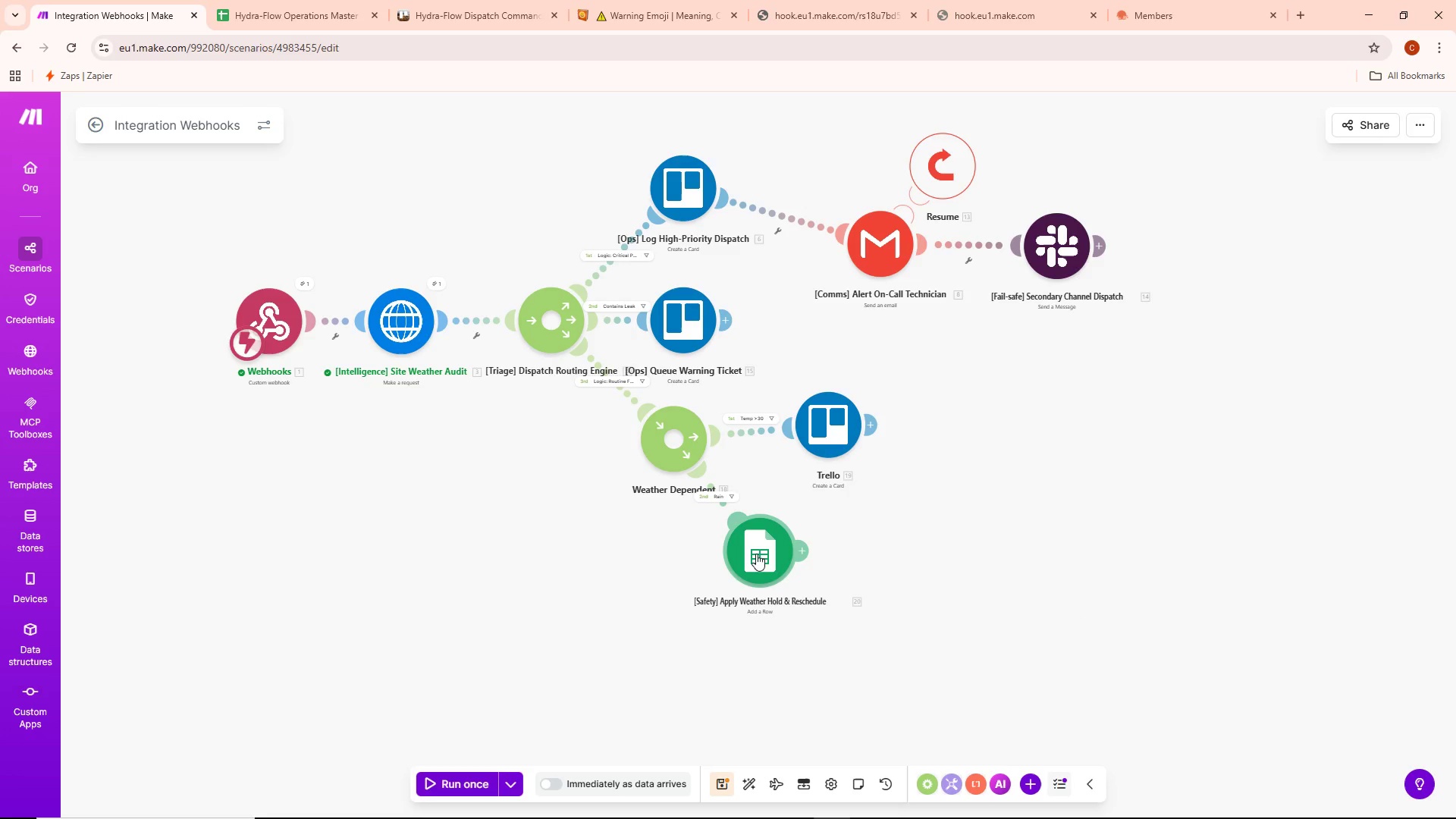 
double_click([748, 541])
 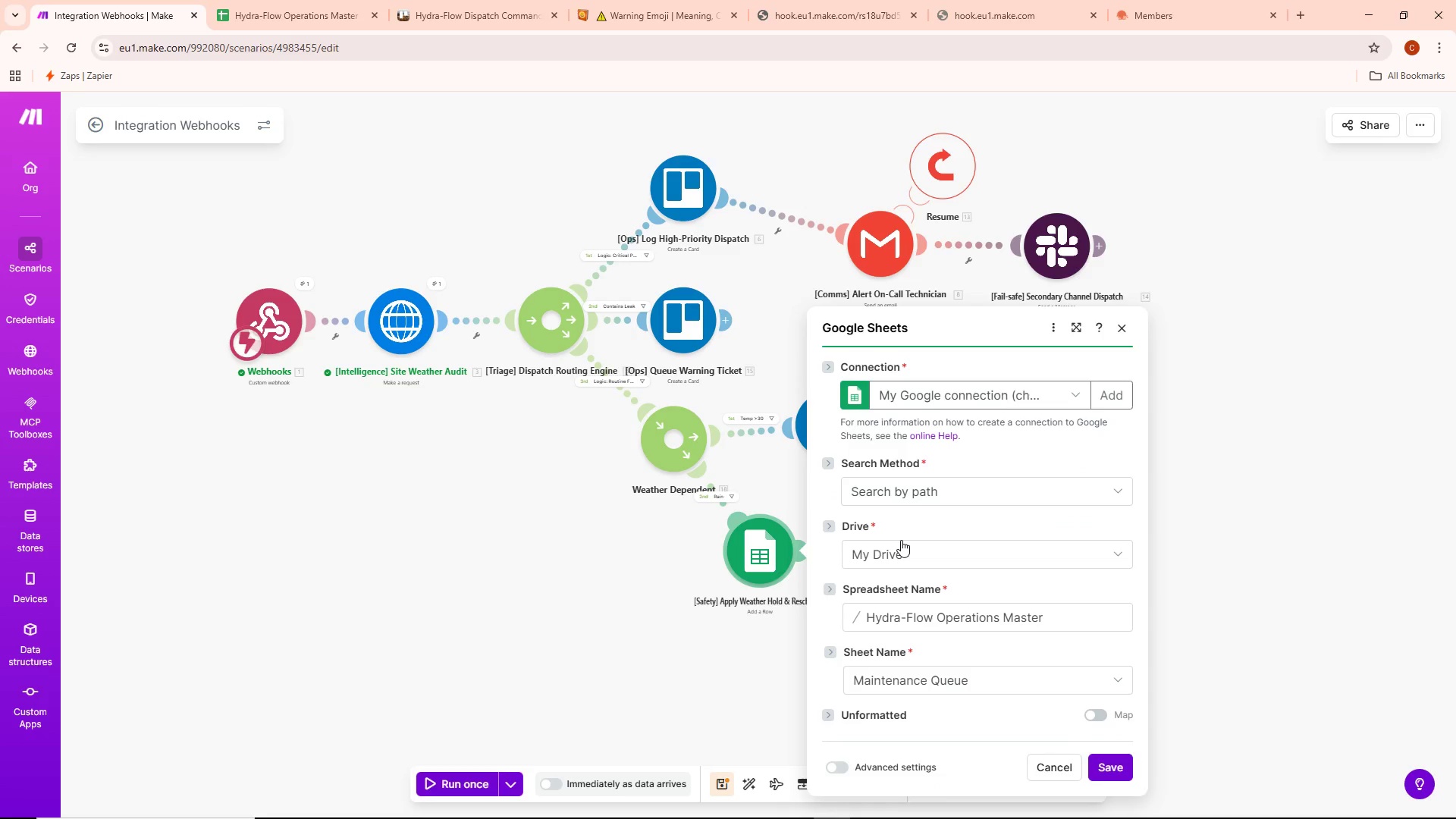 
scroll: coordinate [944, 532], scroll_direction: down, amount: 5.0
 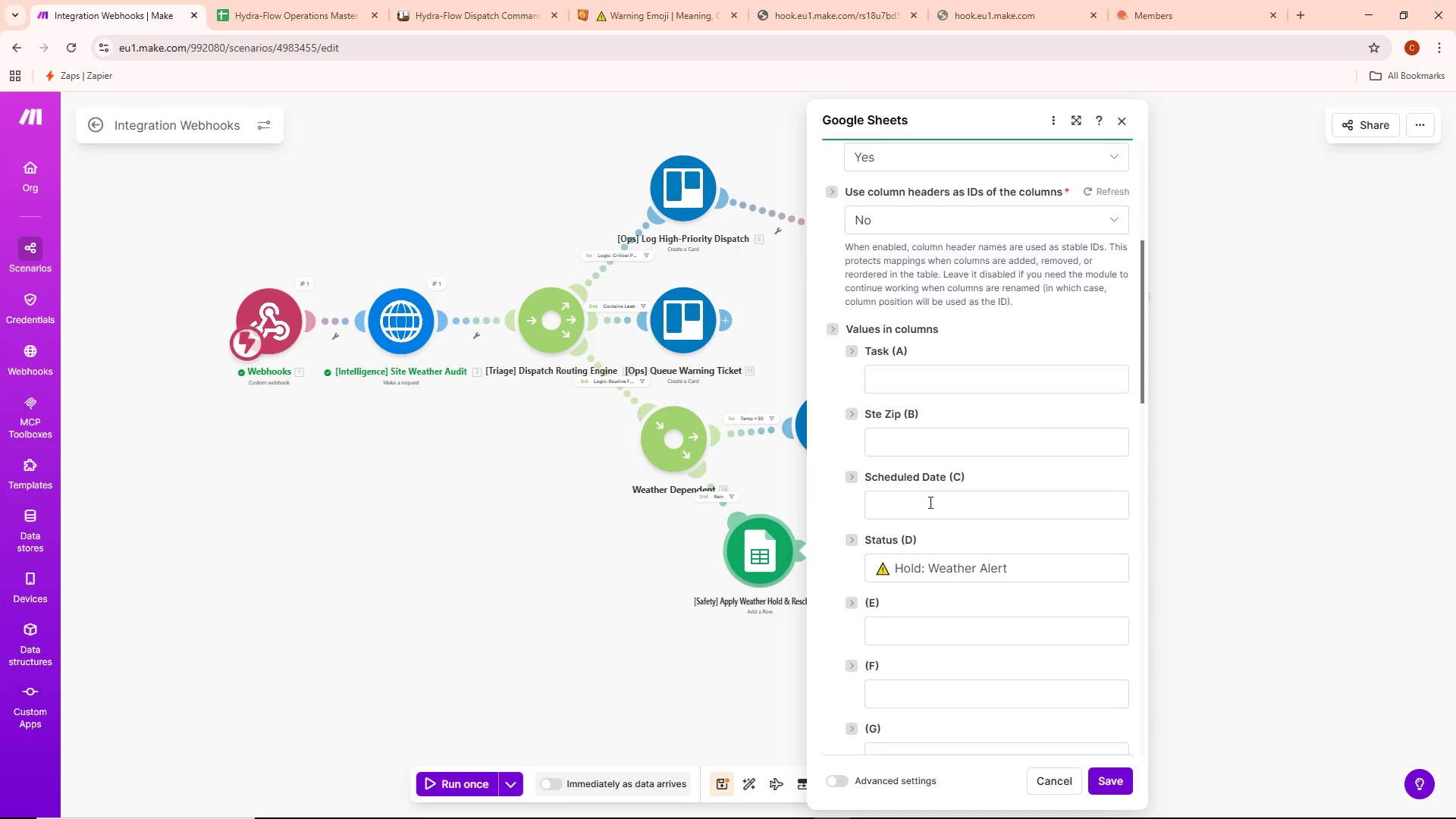 
left_click([953, 452])
 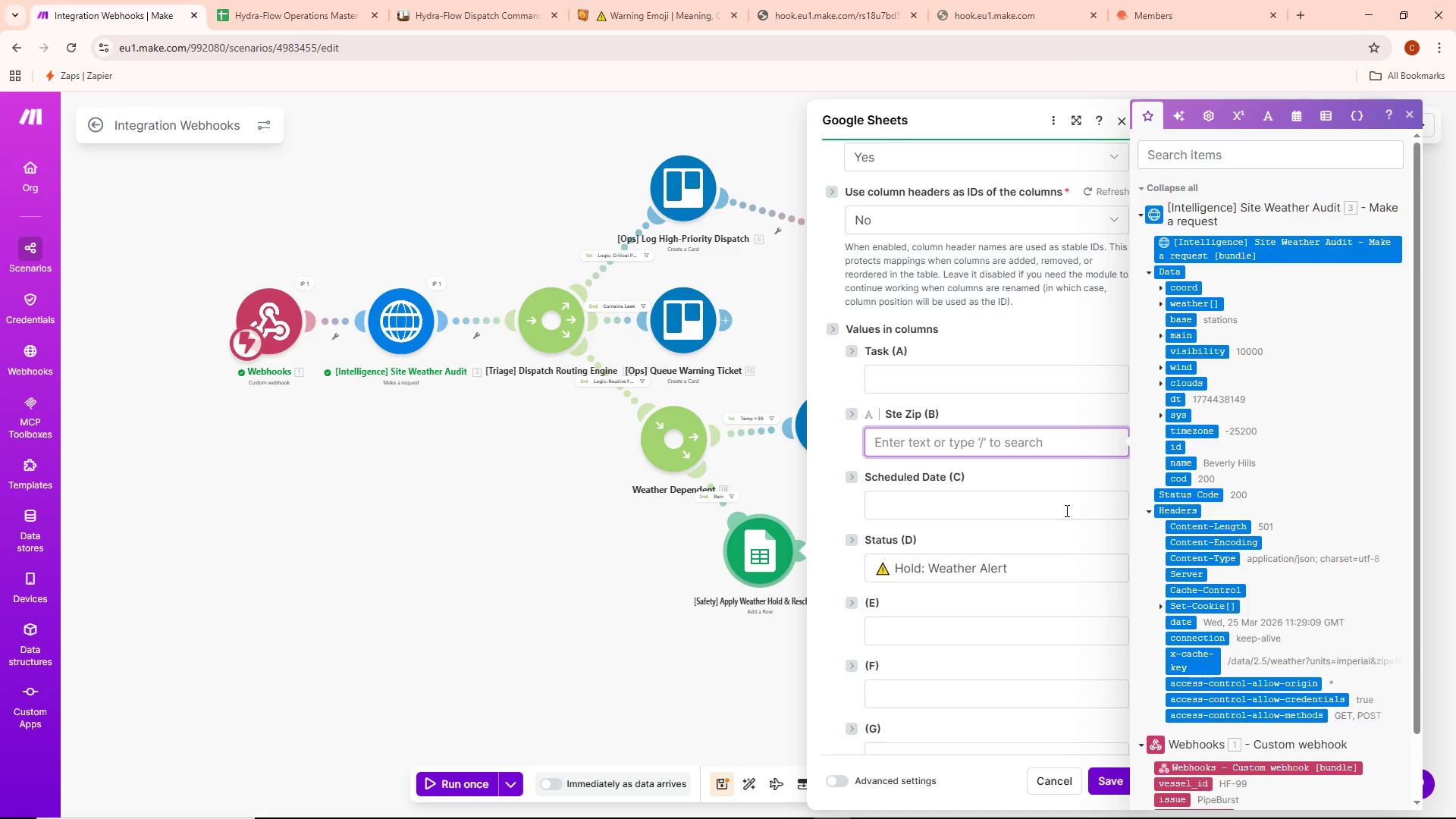 
scroll: coordinate [1207, 634], scroll_direction: down, amount: 6.0
 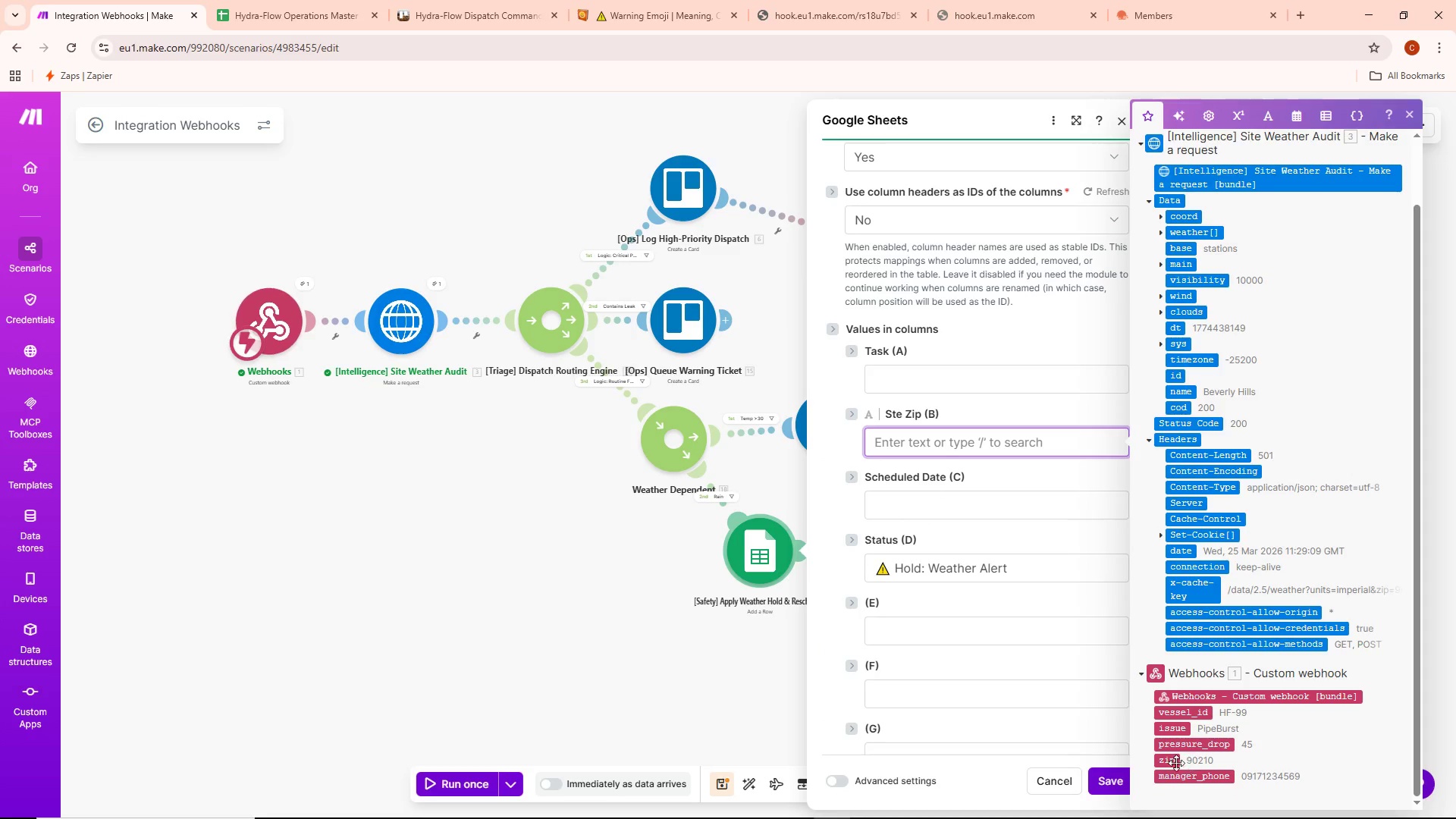 
left_click([1169, 763])
 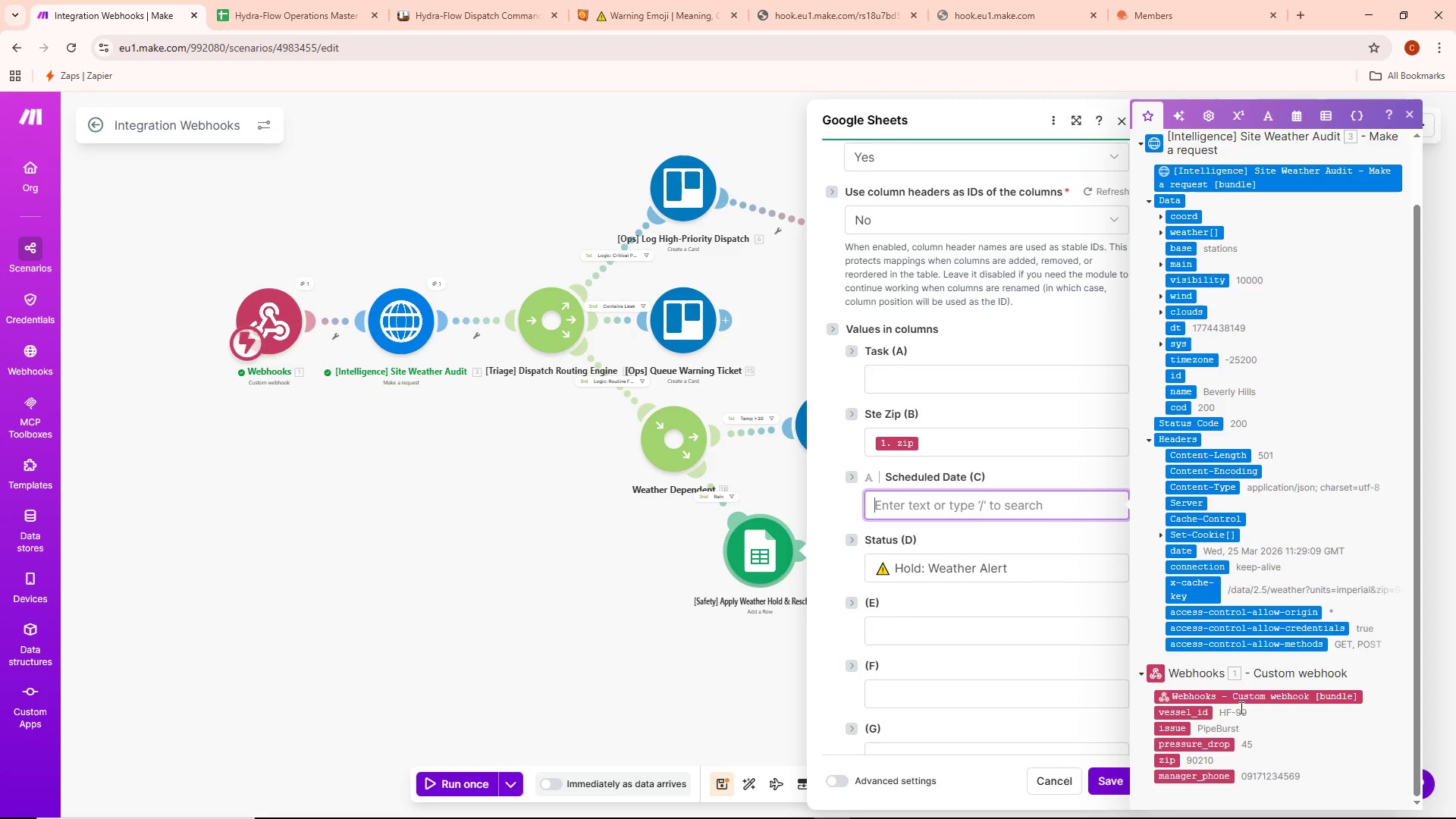 
type(addDays()
 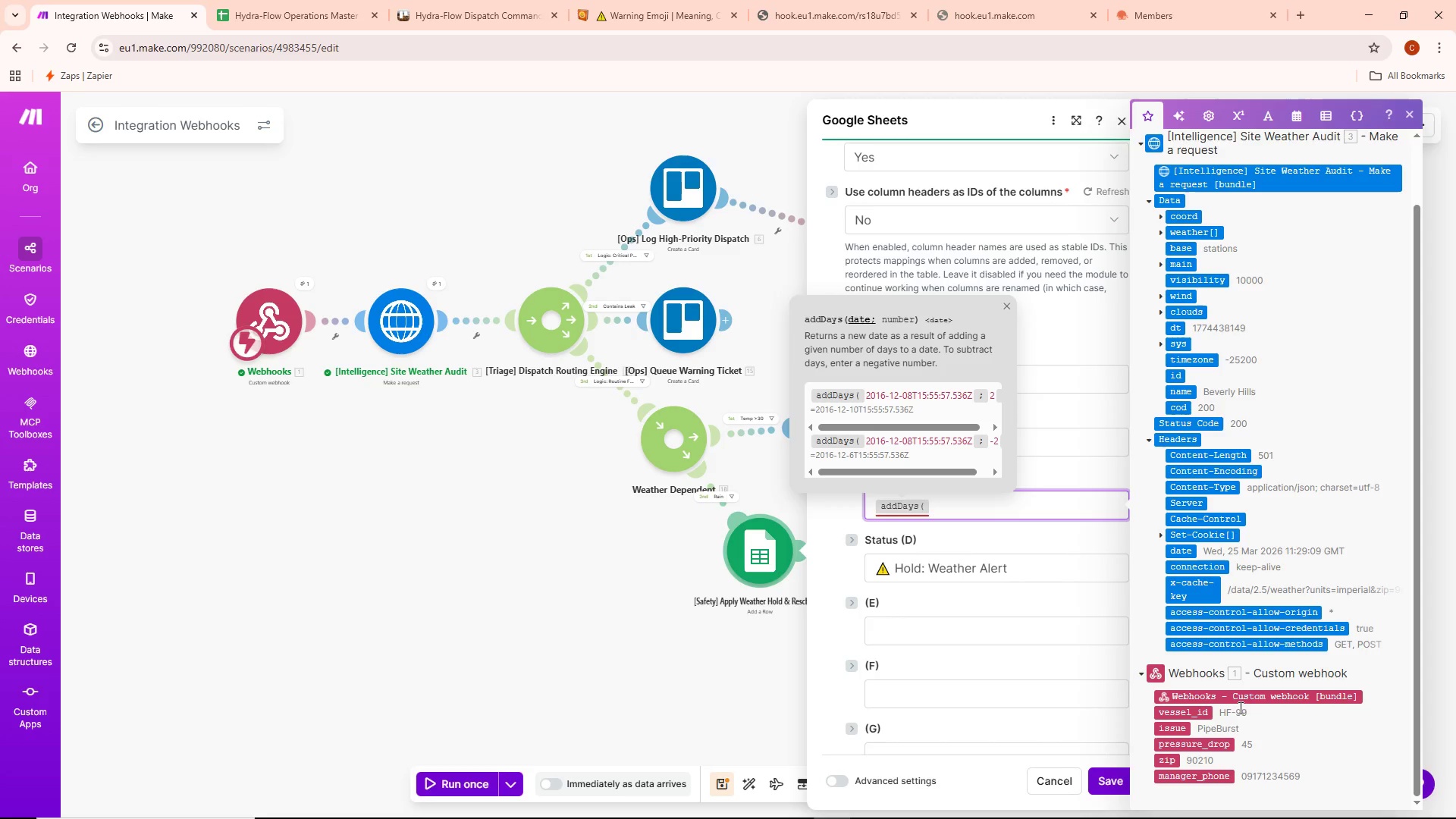 
left_click([1185, 108])
 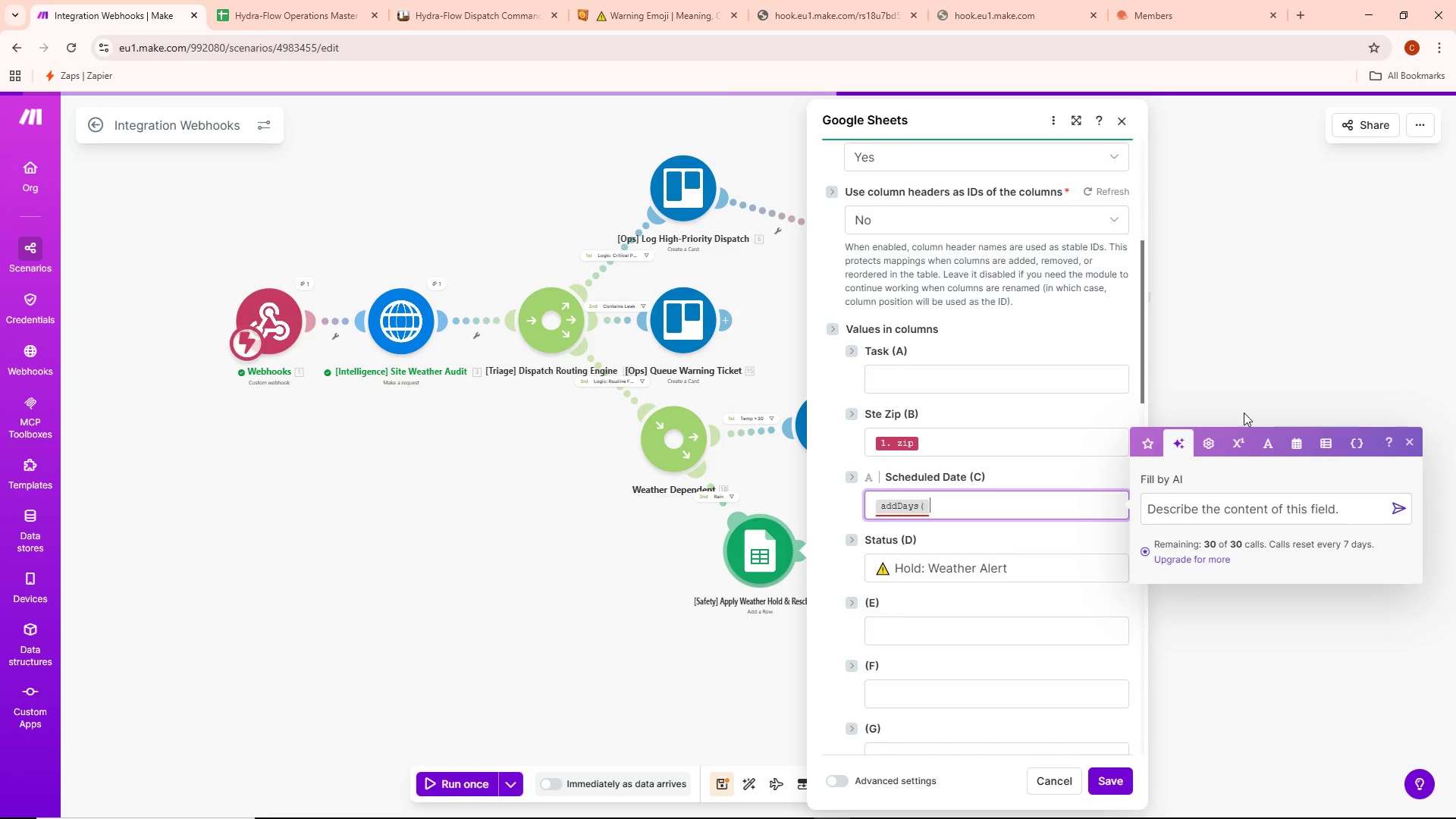 
left_click([1276, 443])
 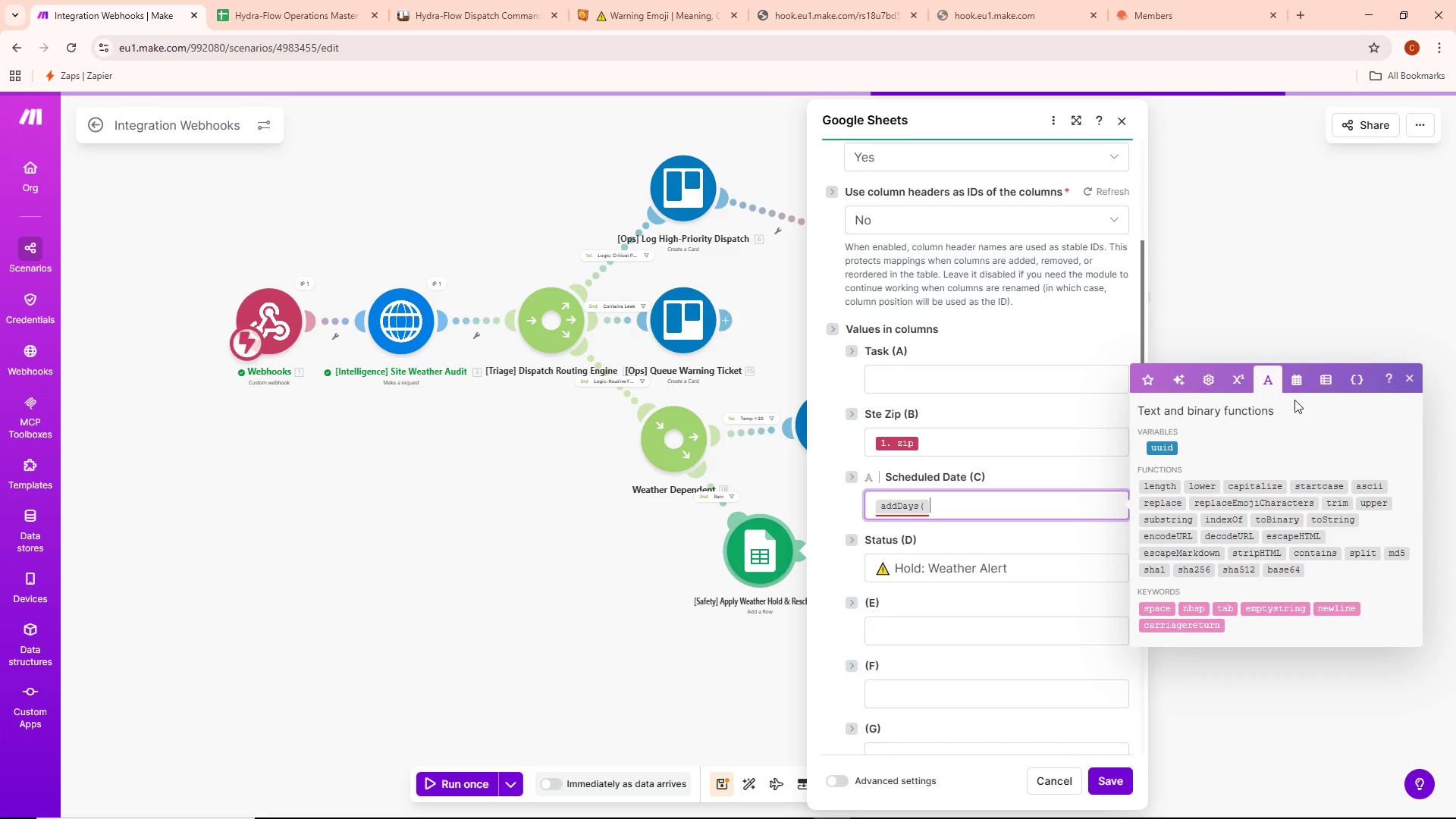 
left_click([1294, 375])
 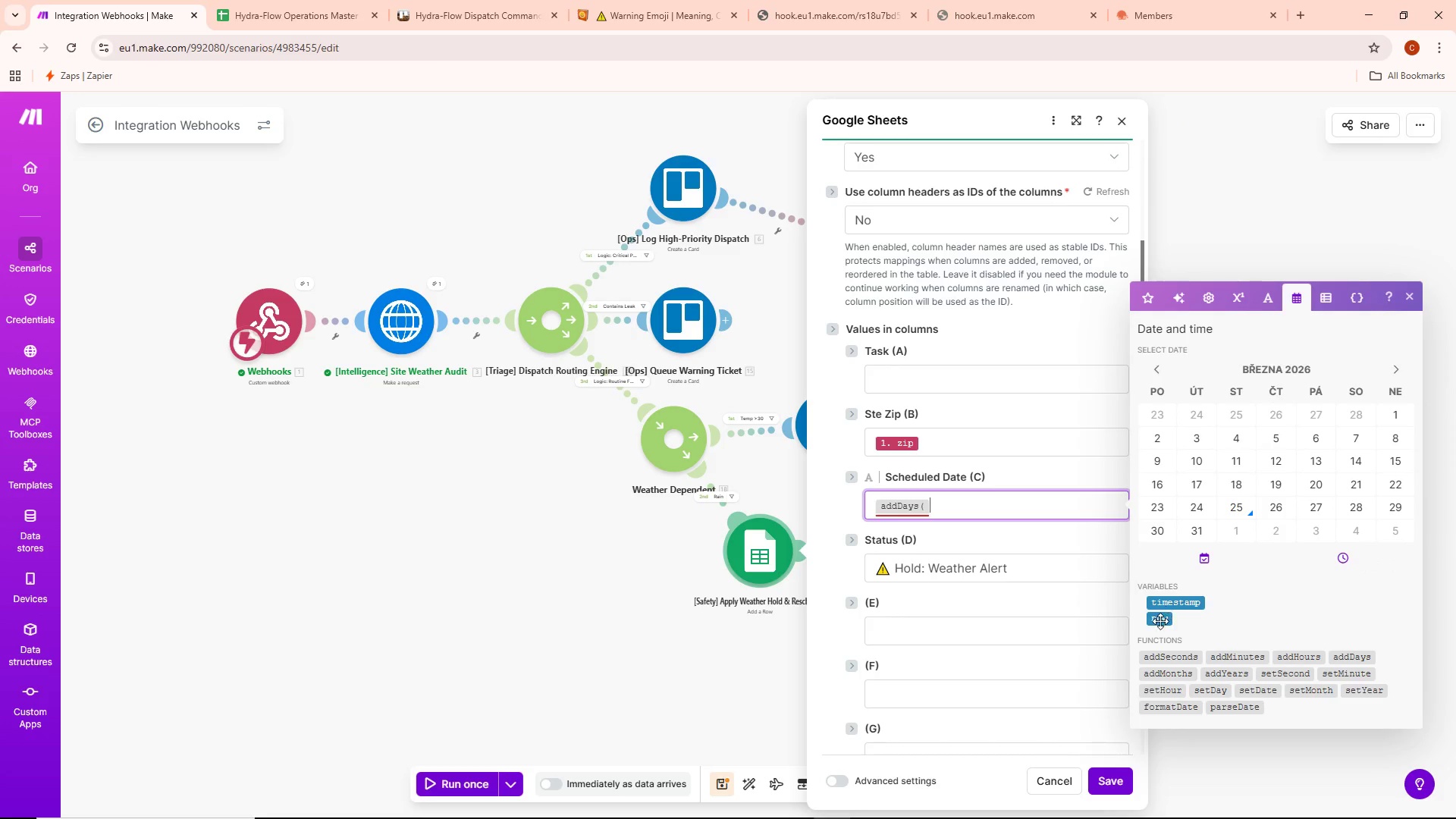 
left_click([1160, 621])
 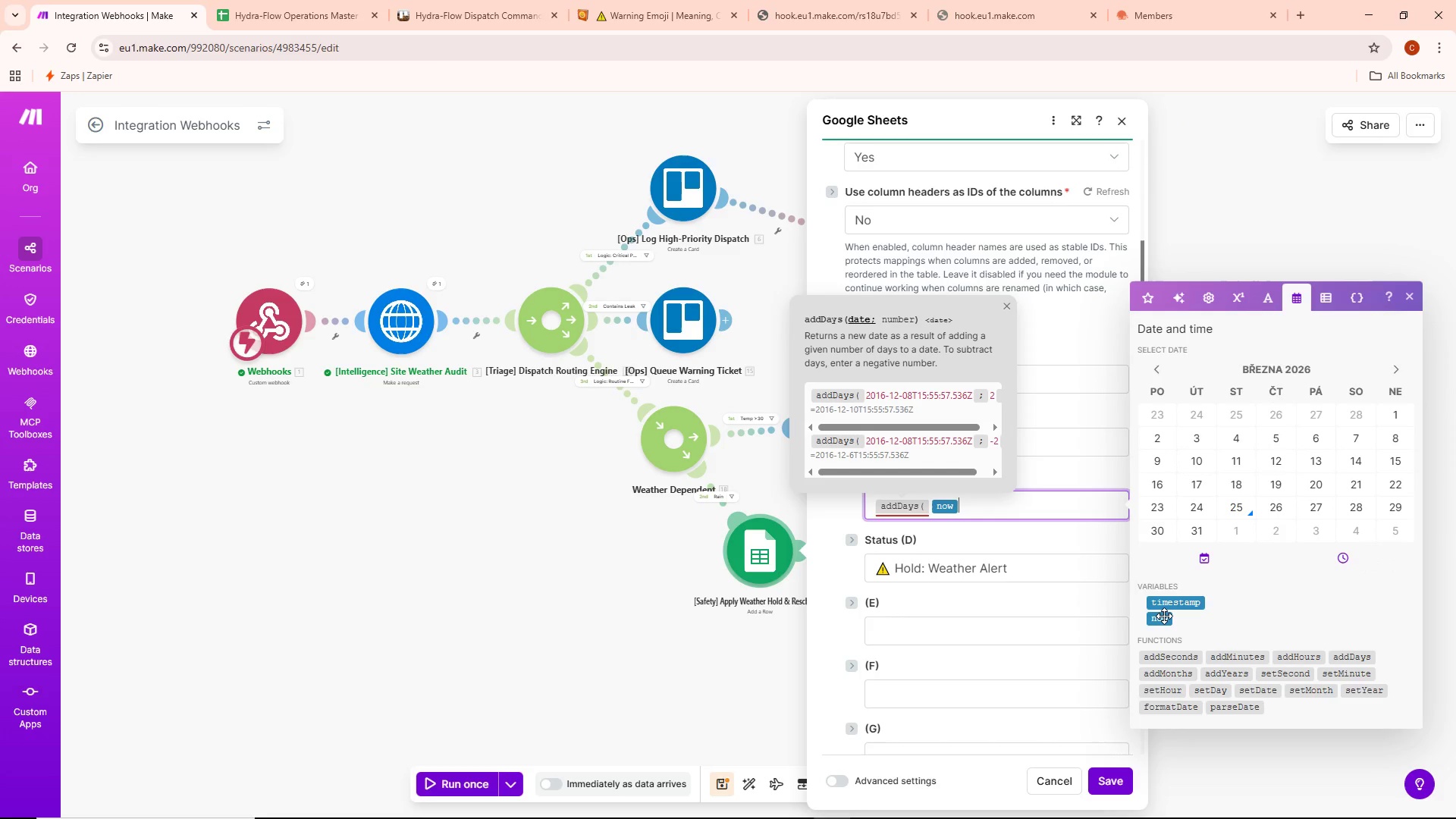 
key(Semicolon)
 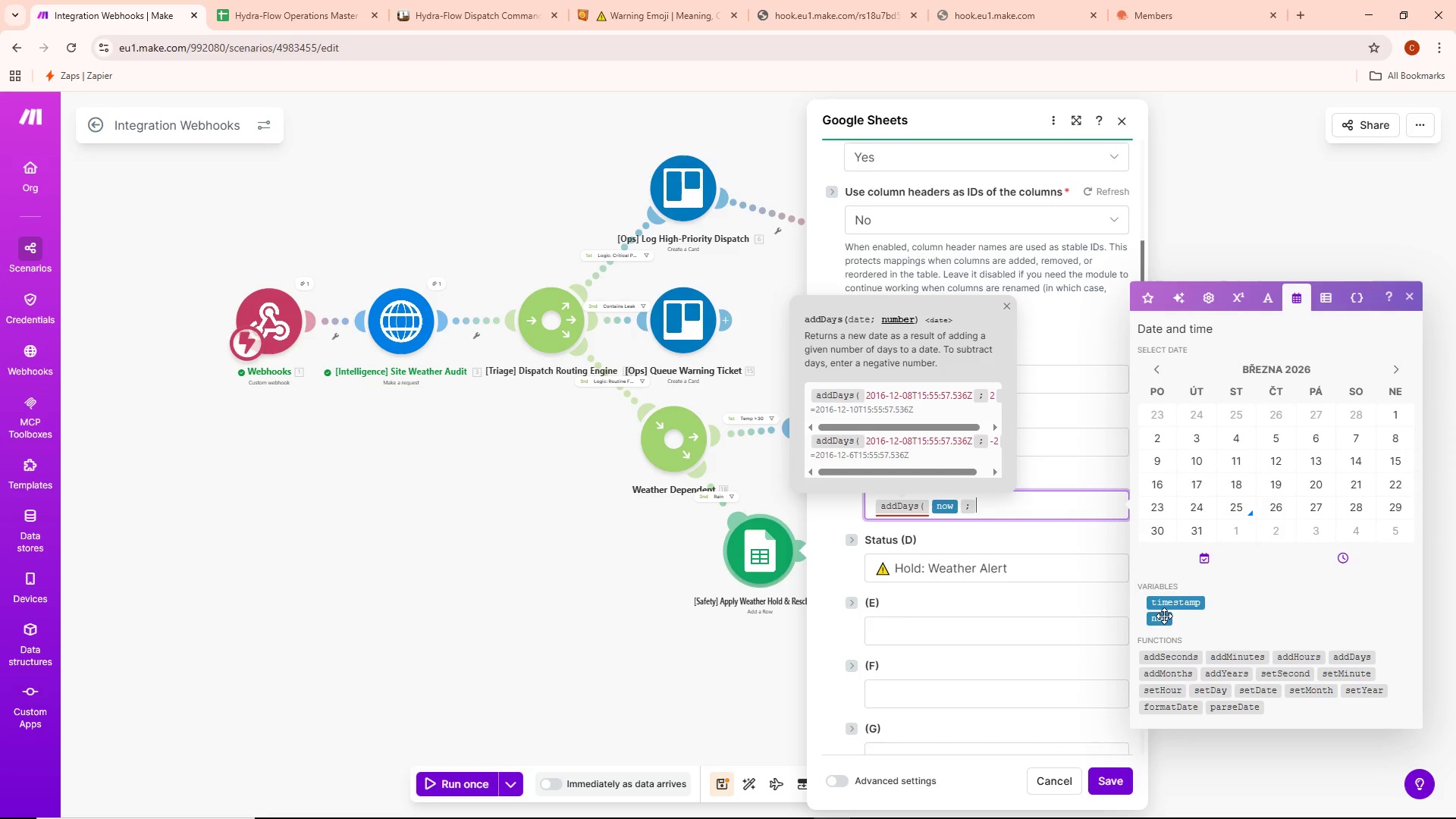 
key(4)
 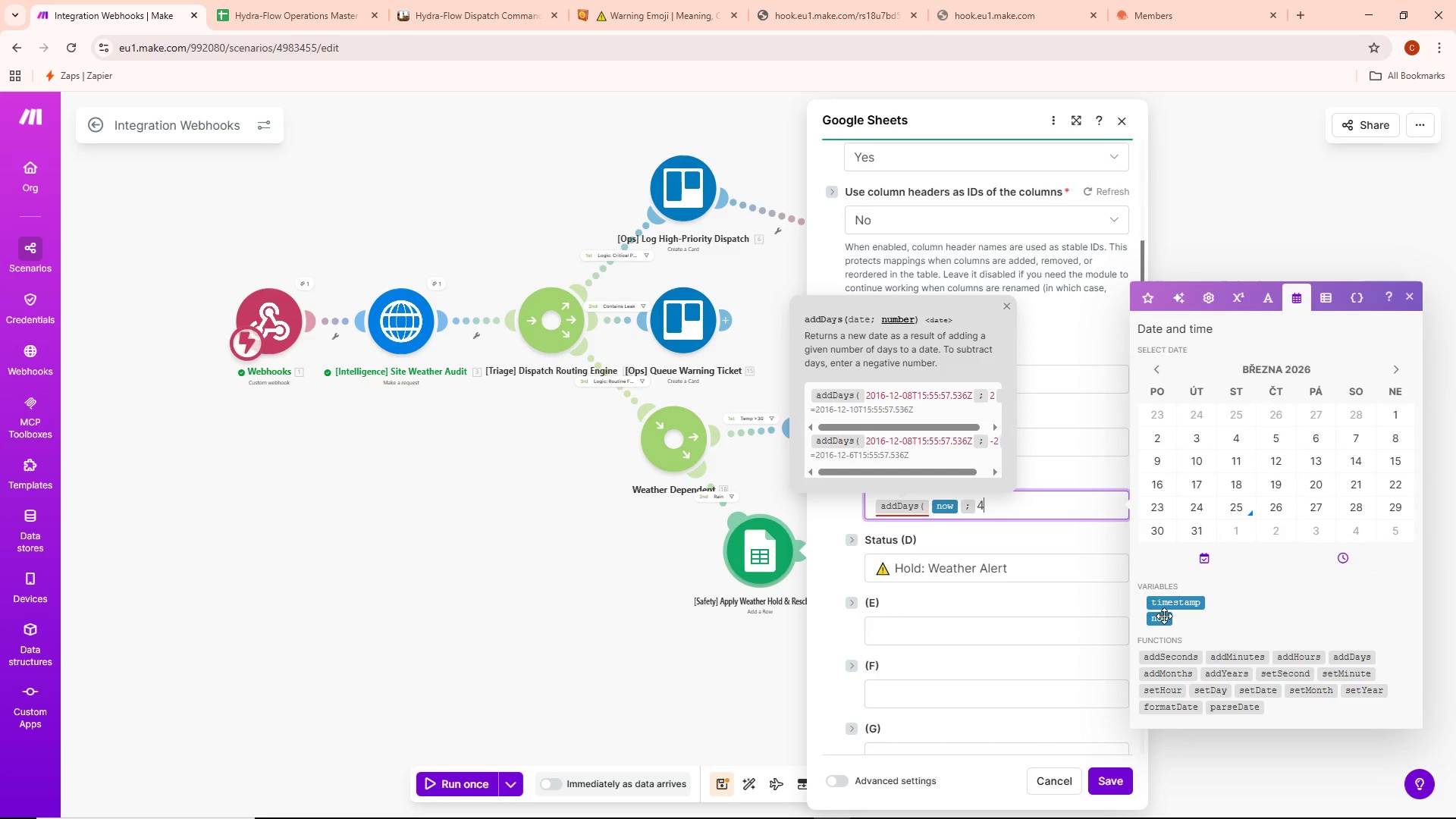 
key(Shift+ShiftLeft)
 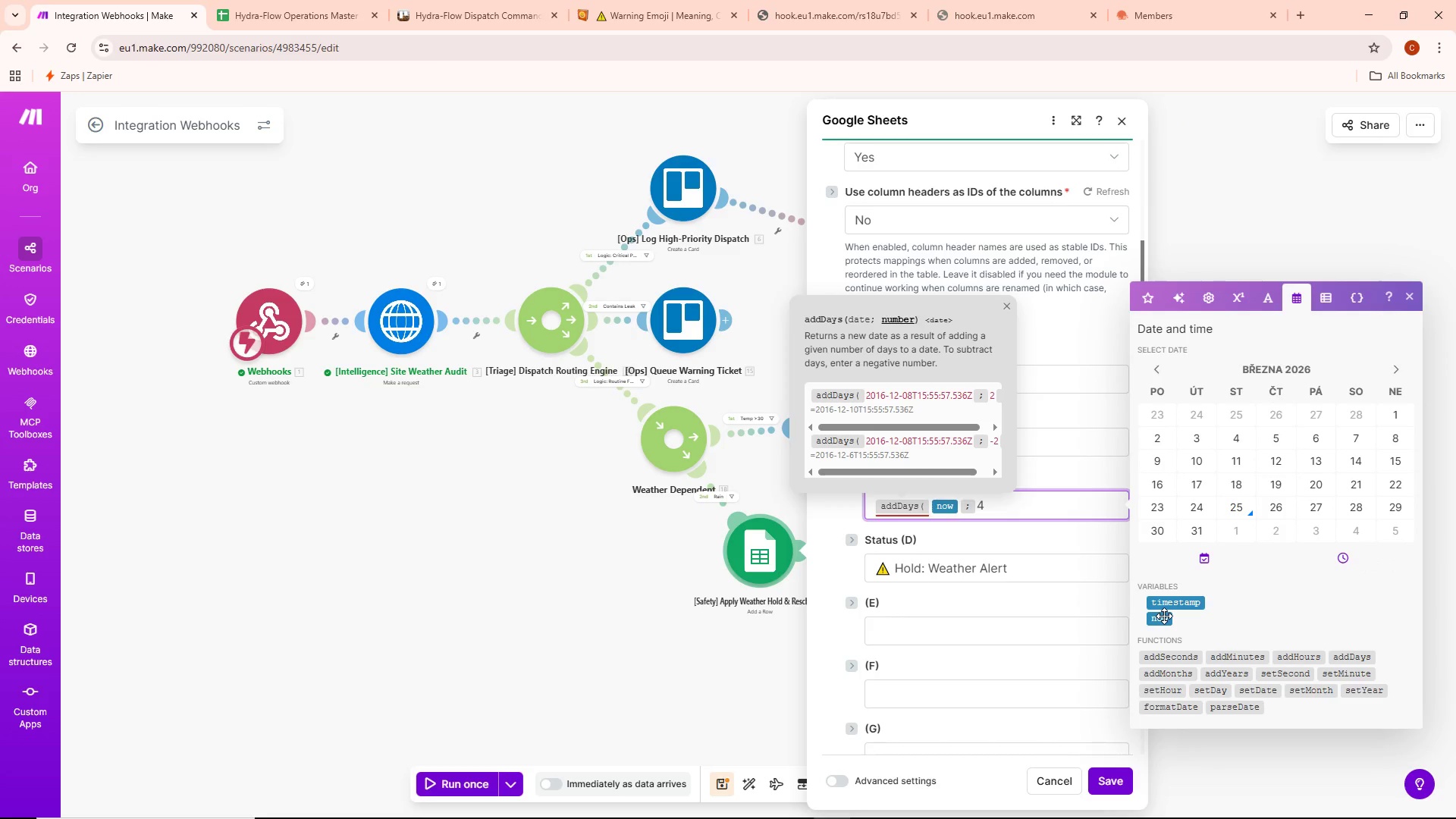 
key(Shift+0)
 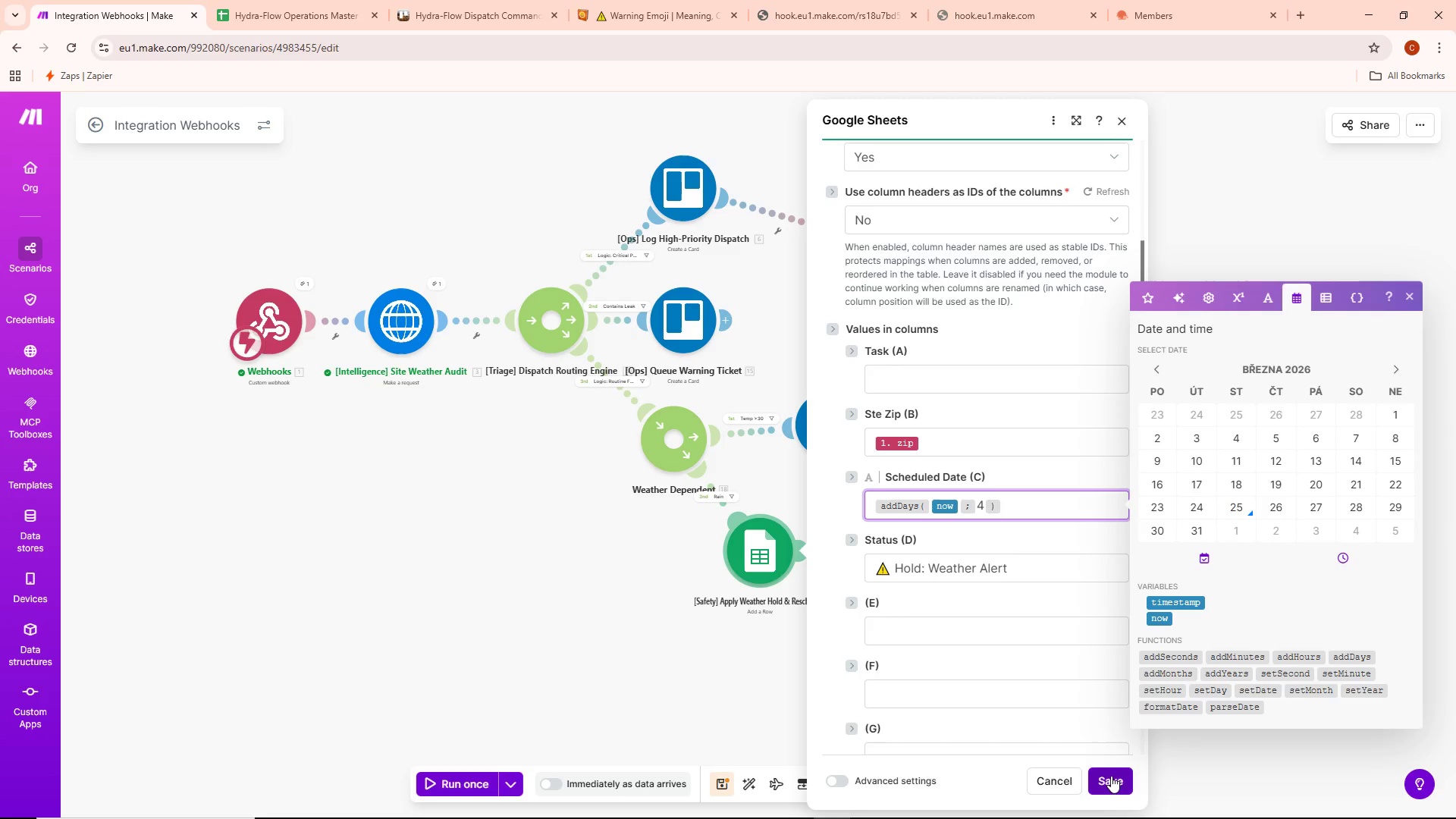 
left_click([1111, 777])
 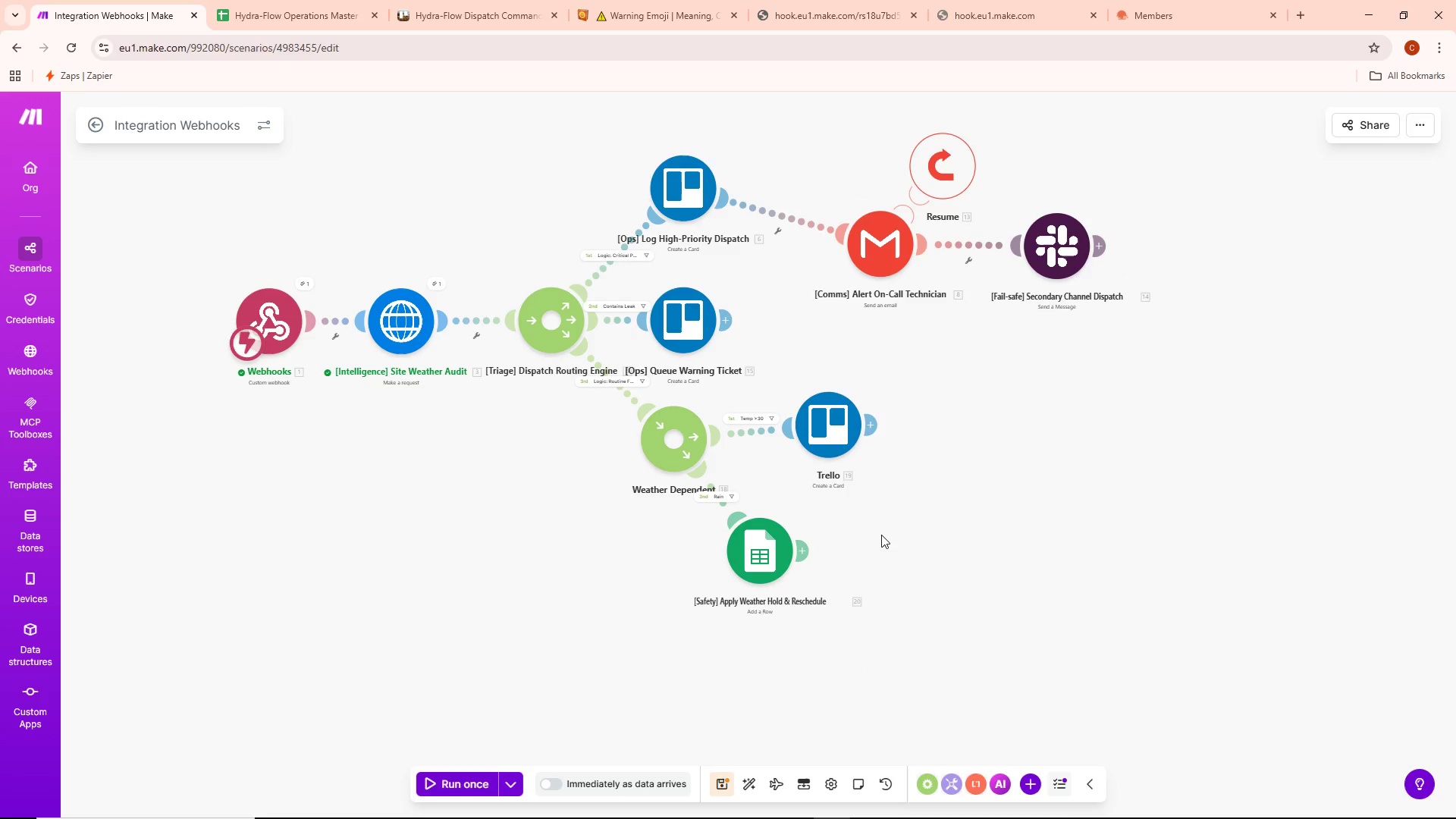 
left_click_drag(start_coordinate=[817, 429], to_coordinate=[817, 434])
 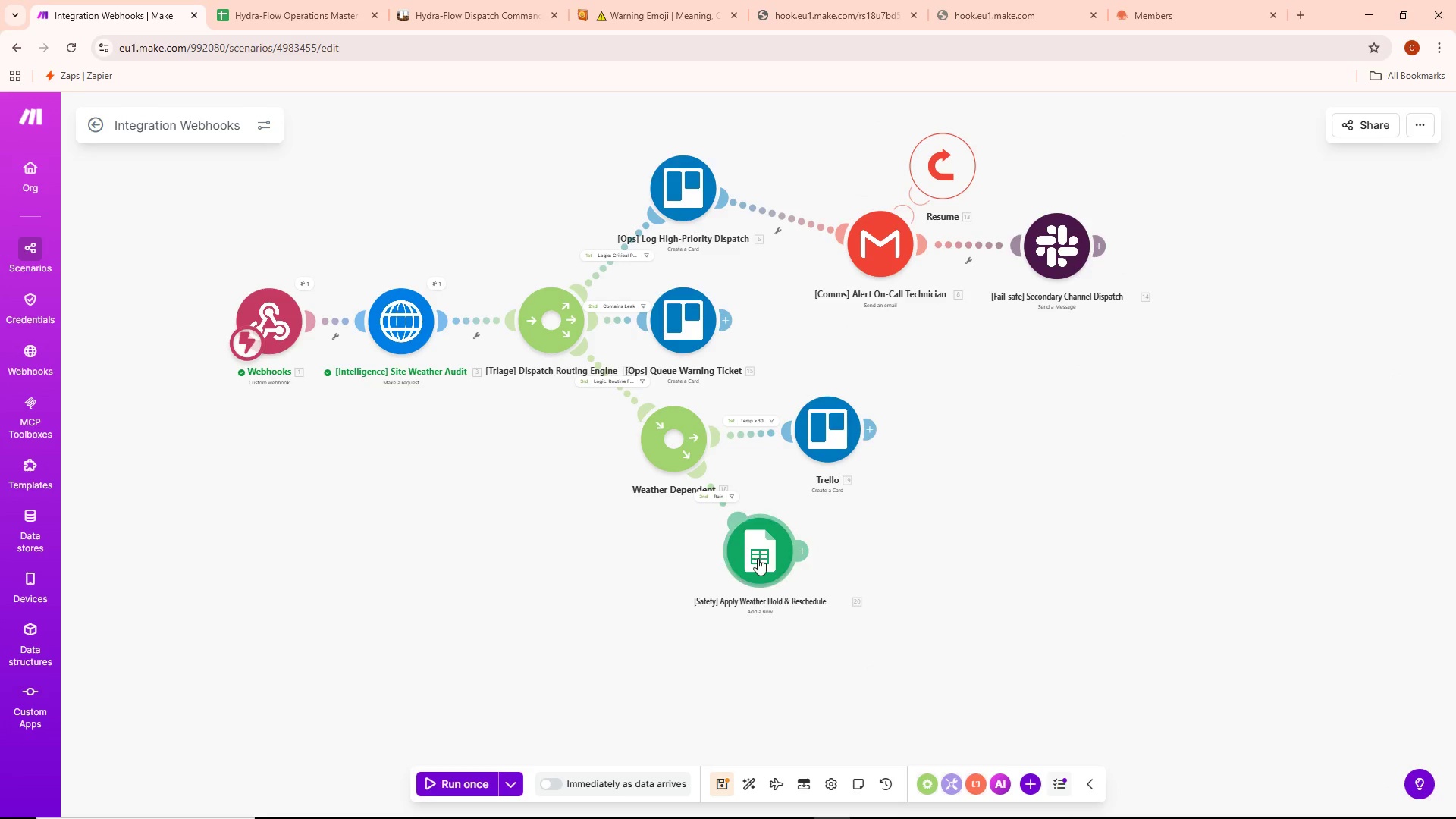 
left_click_drag(start_coordinate=[757, 559], to_coordinate=[786, 586])
 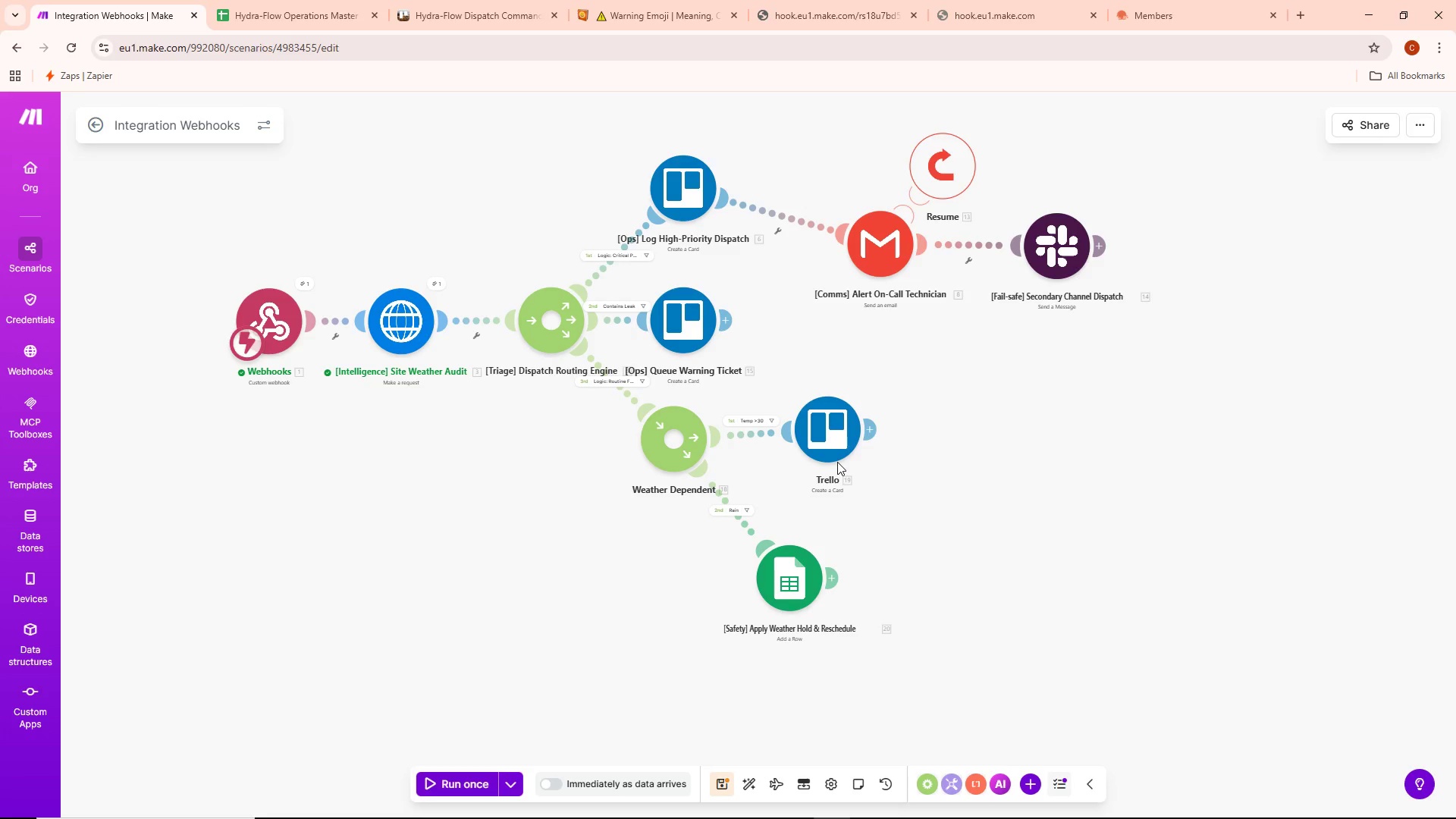 
wait(11.09)
 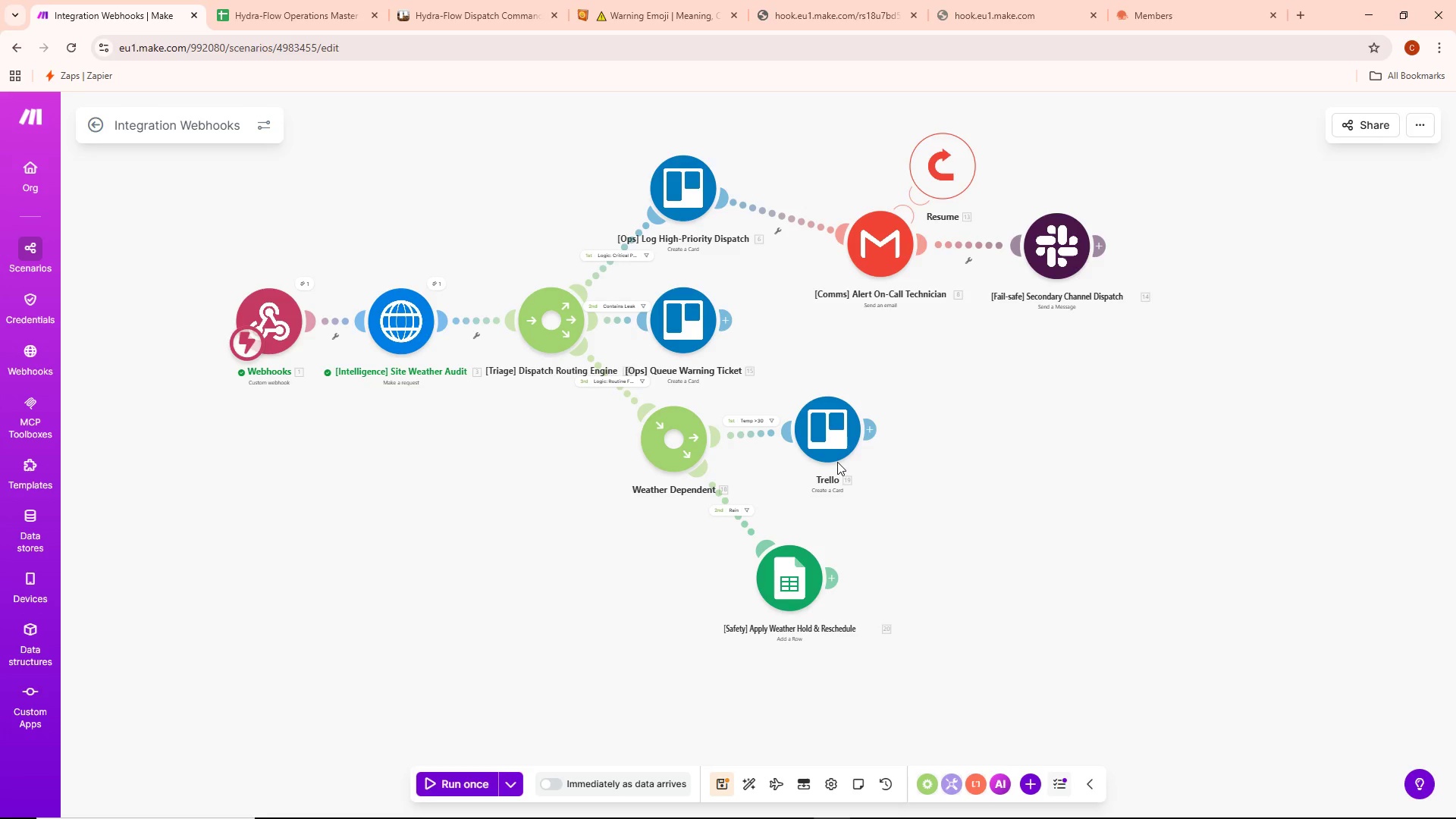 
left_click([952, 165])
 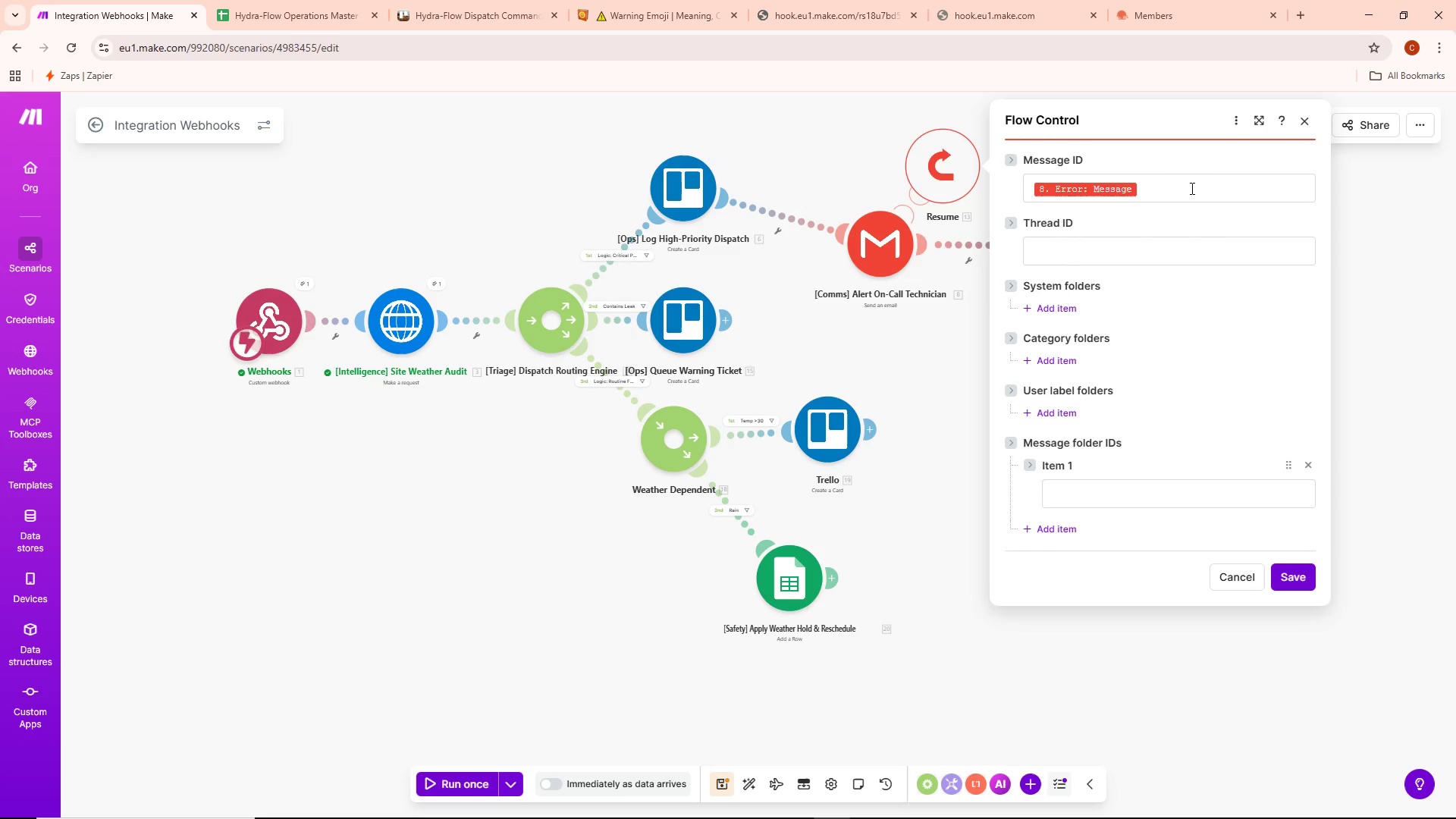 
left_click_drag(start_coordinate=[1191, 188], to_coordinate=[1193, 192])
 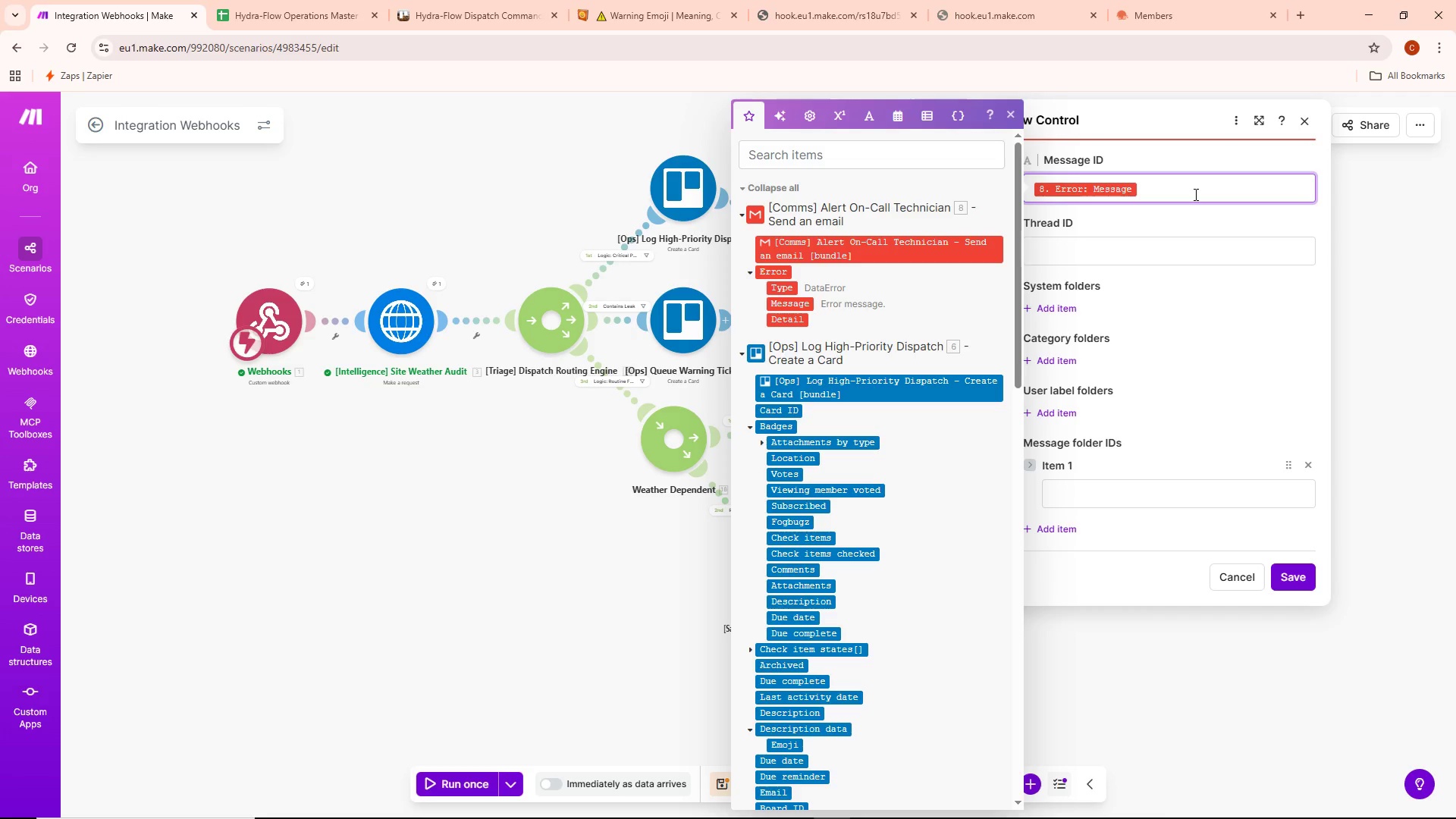 
key(Backspace)
 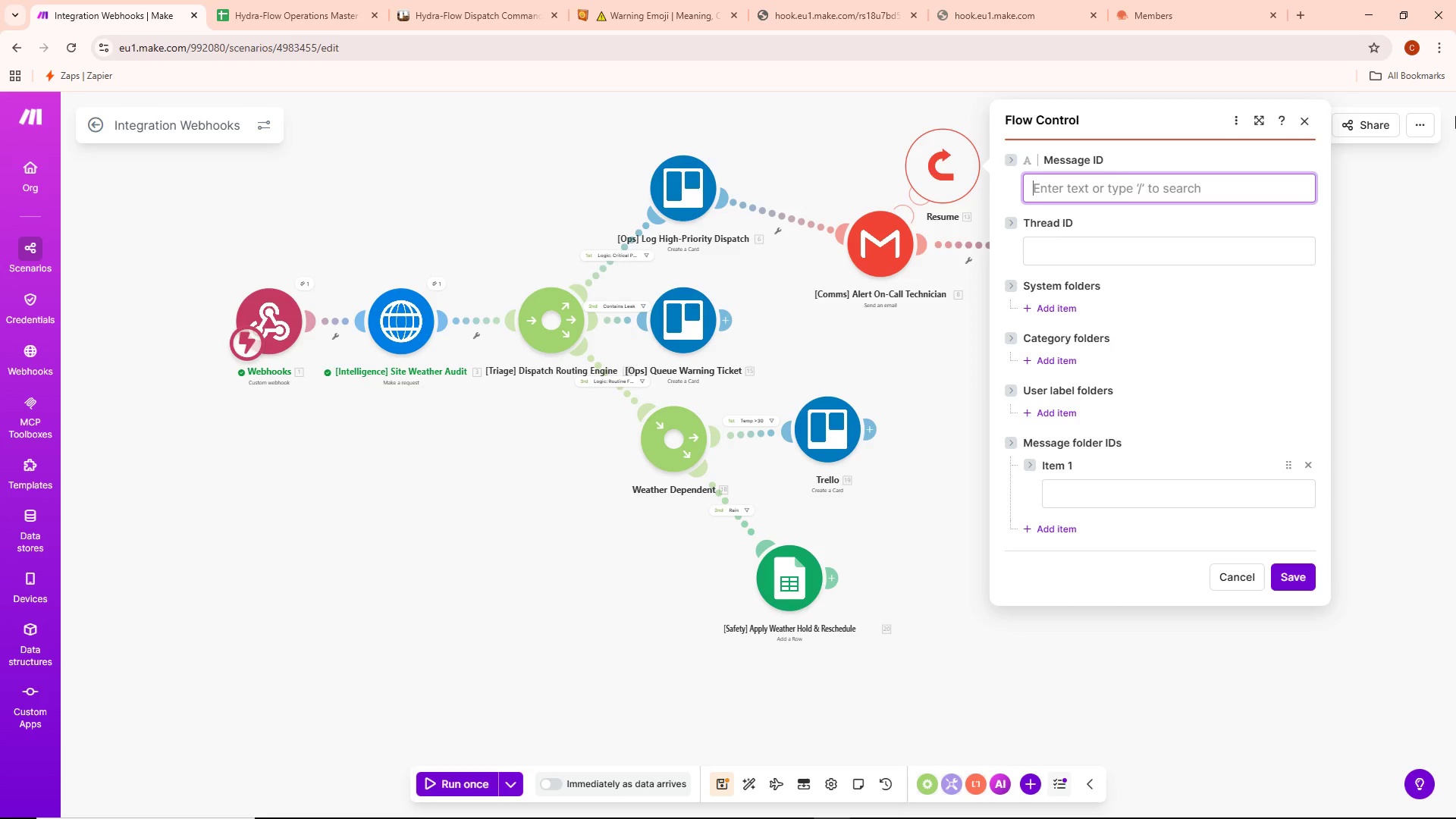 
wait(41.05)
 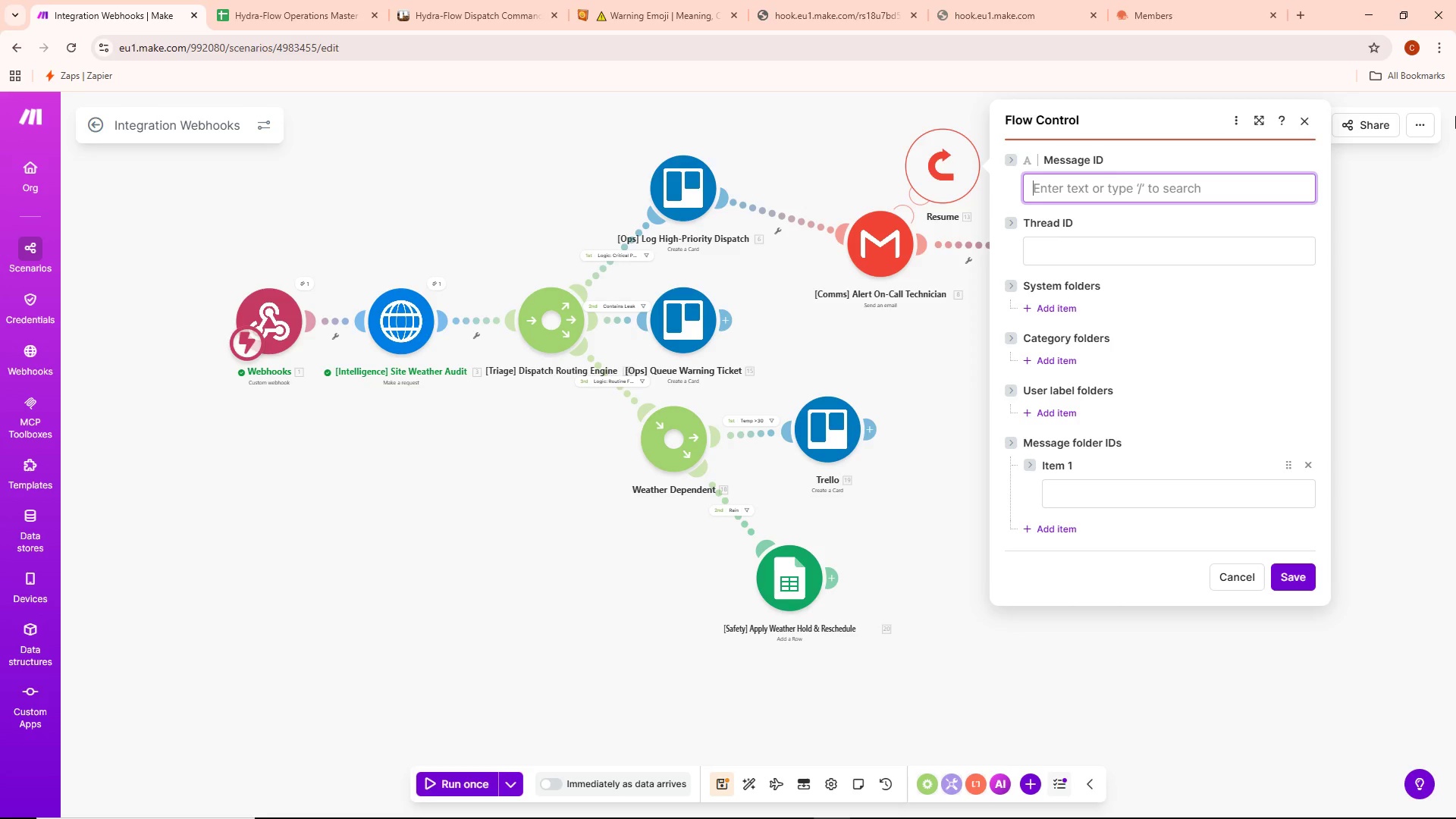 
scroll: coordinate [1265, 140], scroll_direction: down, amount: 2.0
 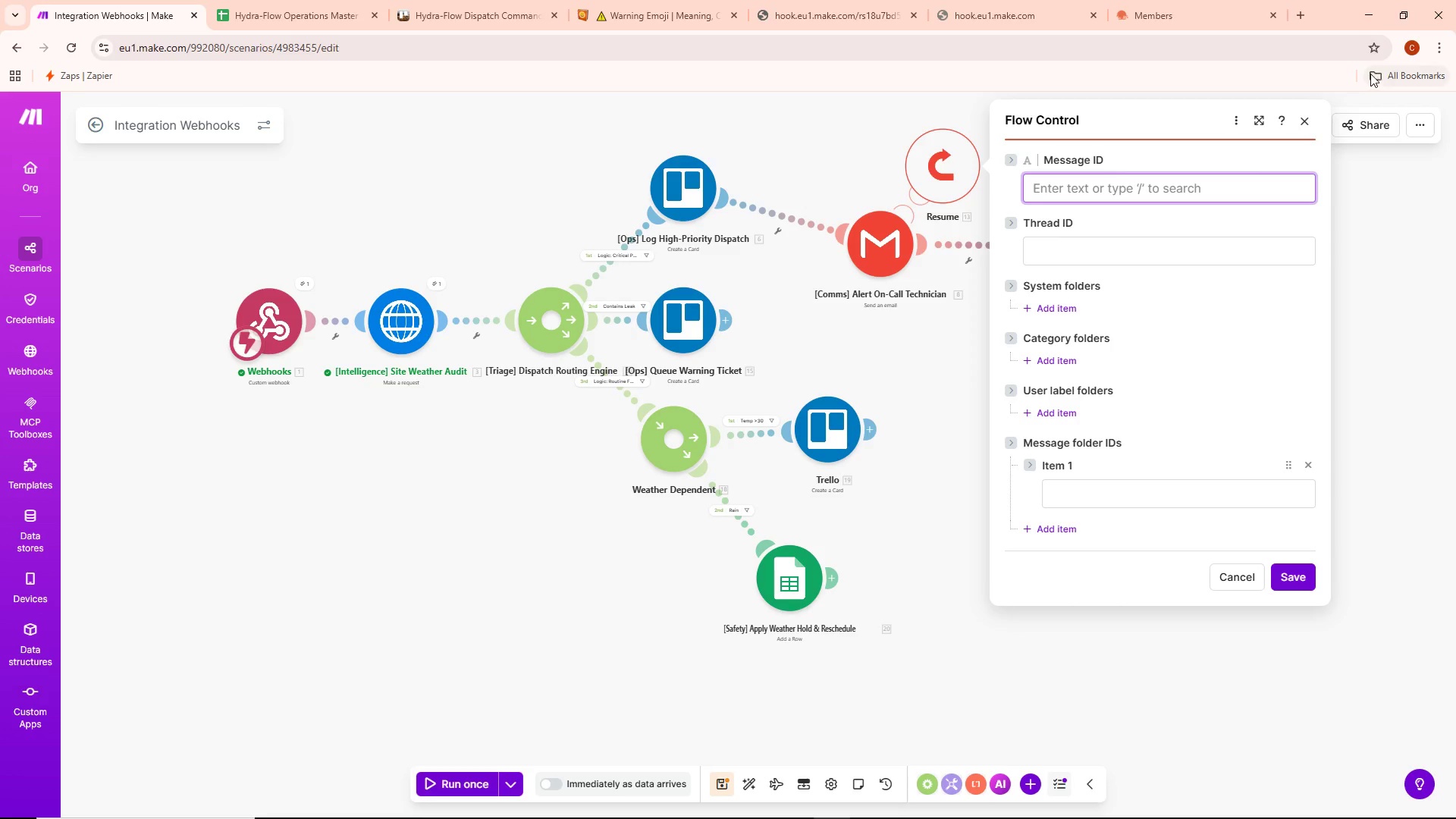 
scroll: coordinate [1145, 304], scroll_direction: up, amount: 2.0
 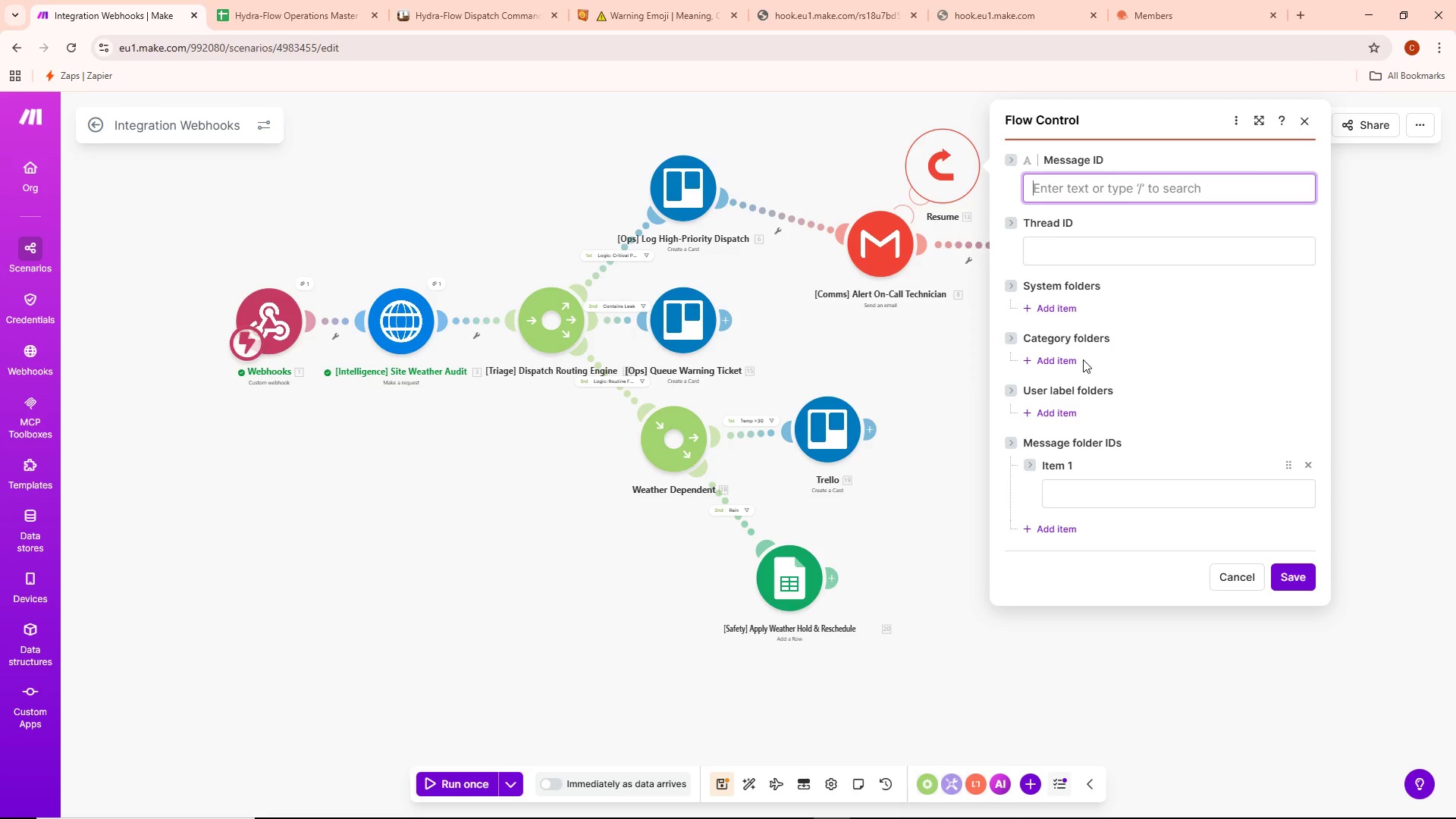 
wait(9.25)
 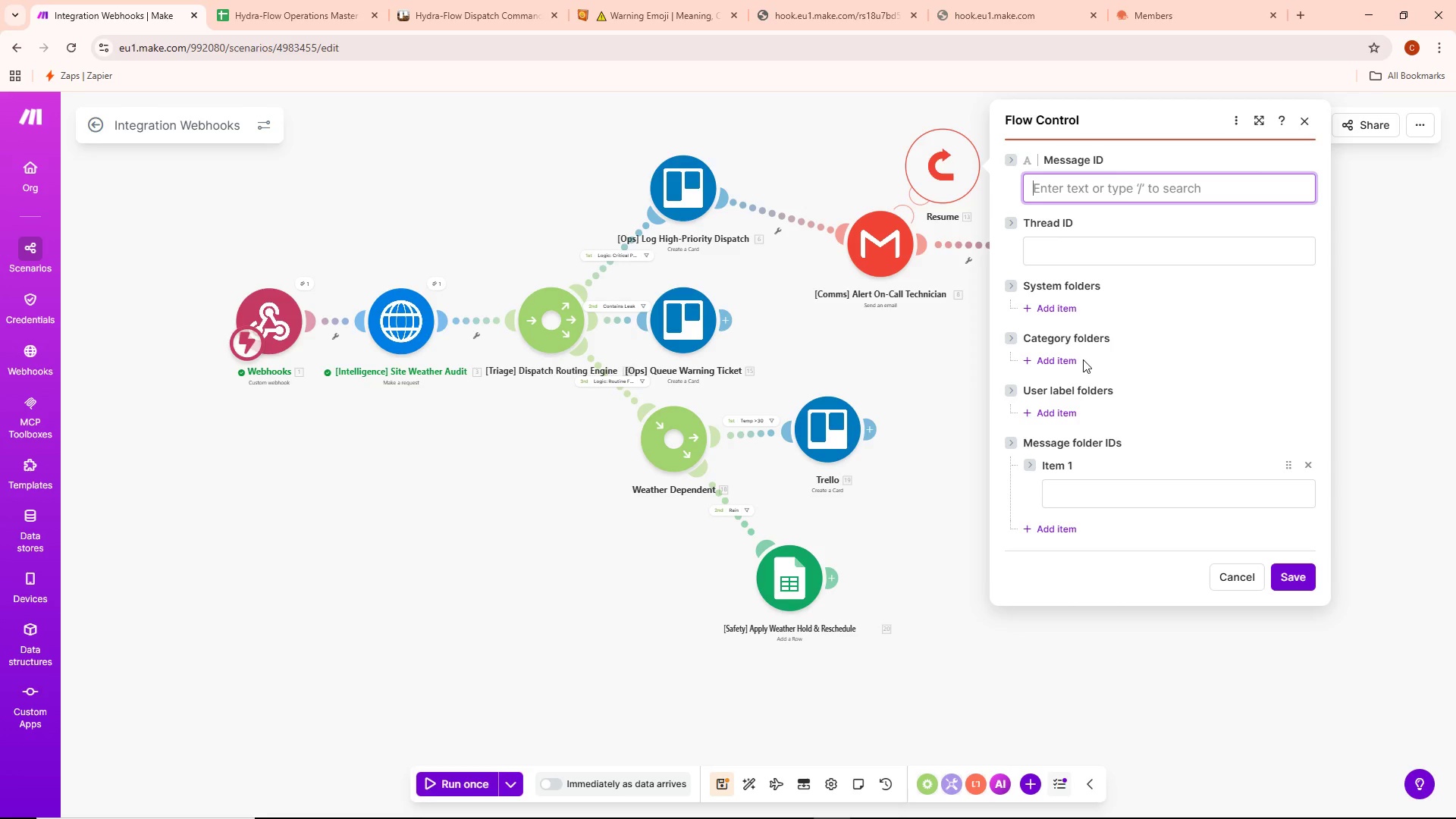 
scroll: coordinate [1137, 520], scroll_direction: down, amount: 2.0
 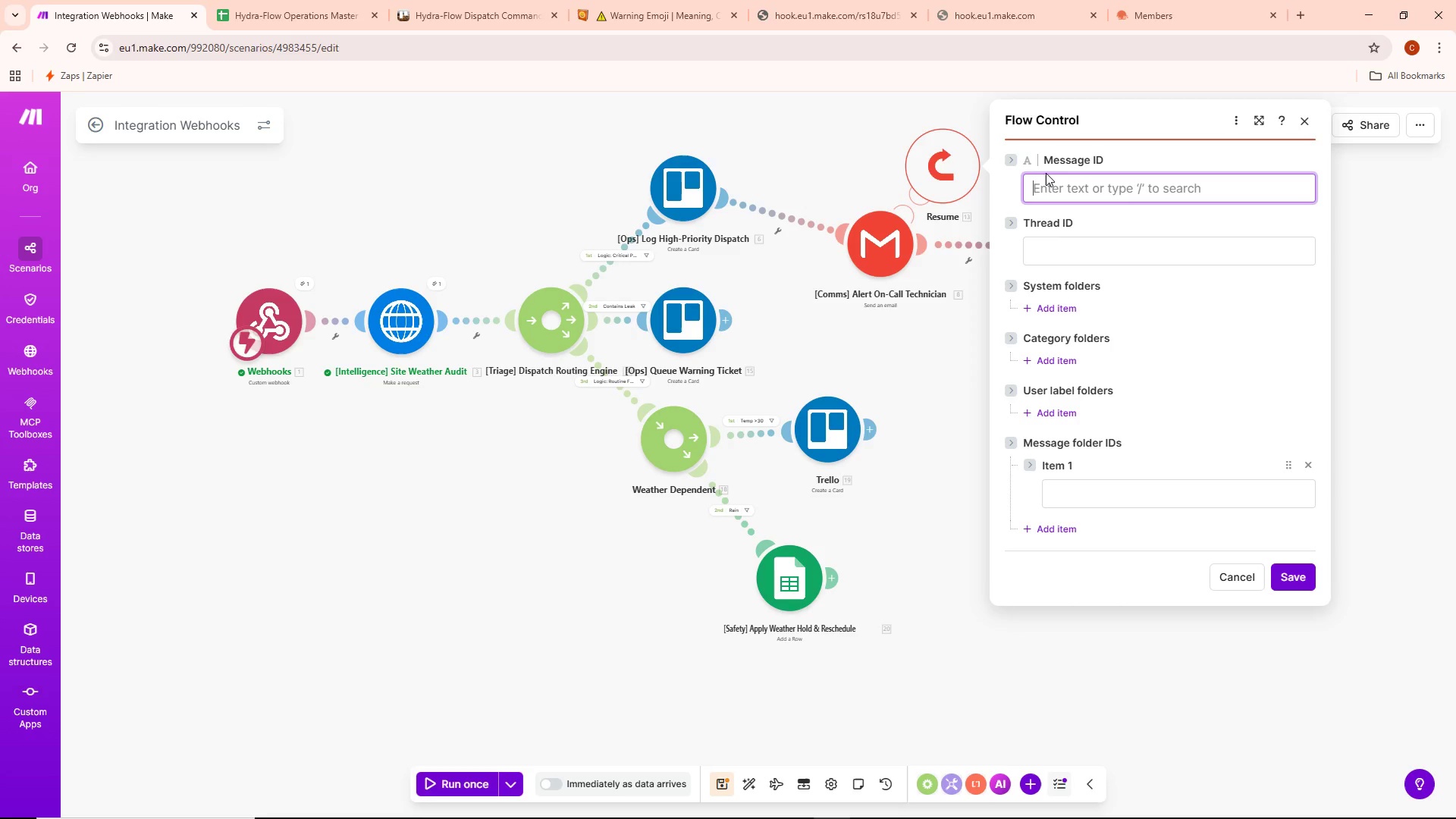 
wait(64.3)
 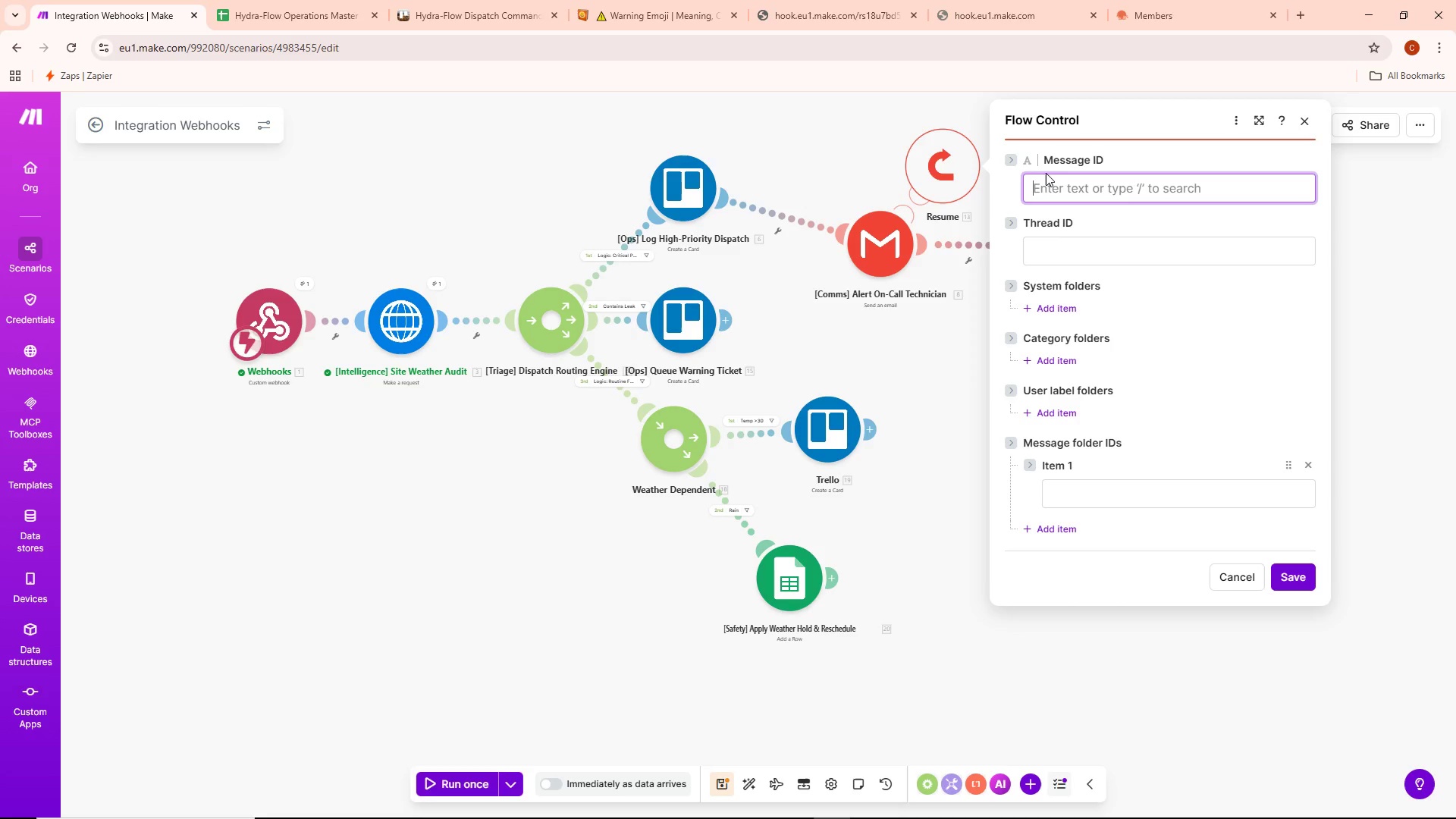 
left_click([1308, 586])
 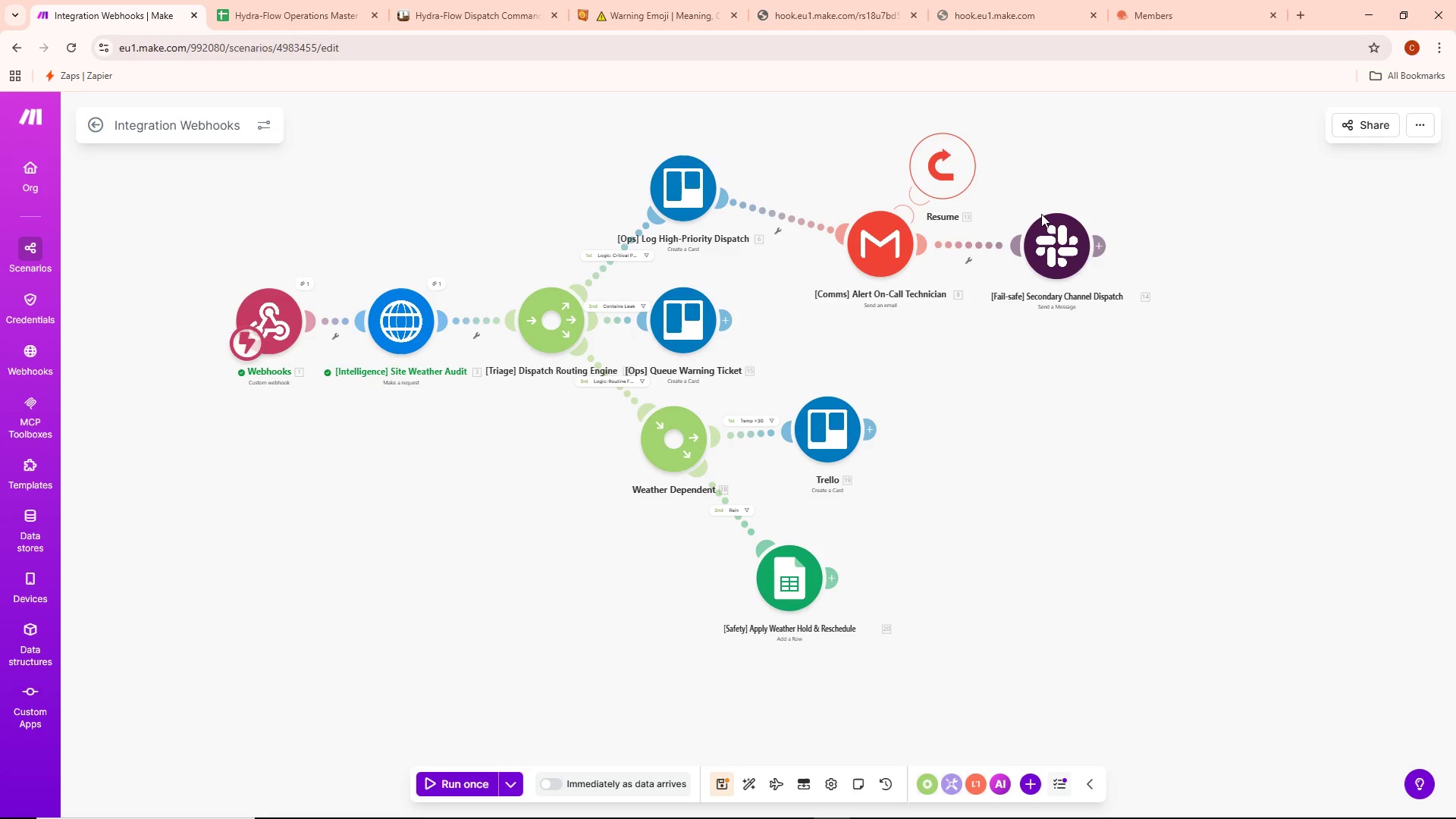 
wait(5.56)
 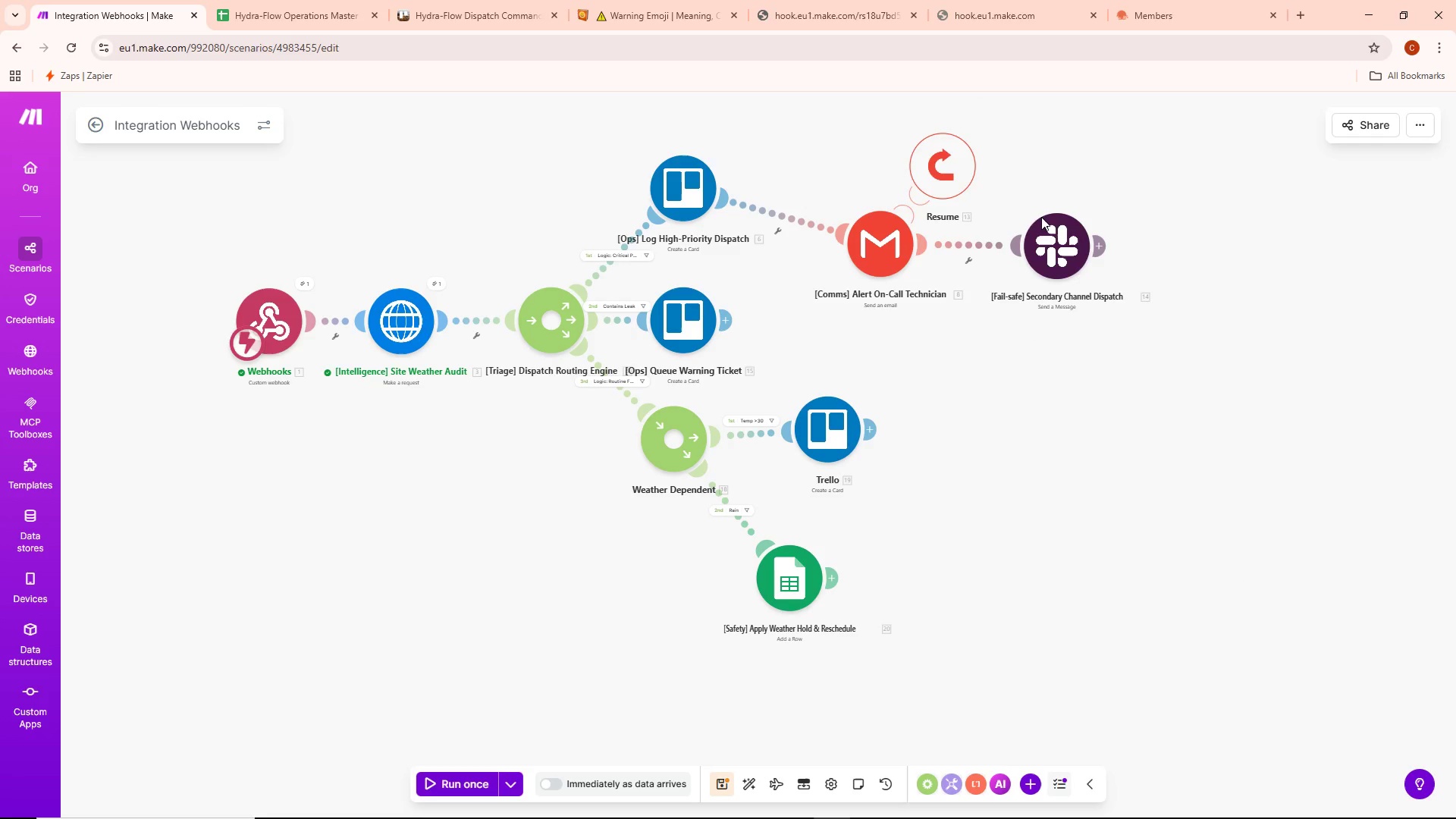 
left_click([930, 151])
 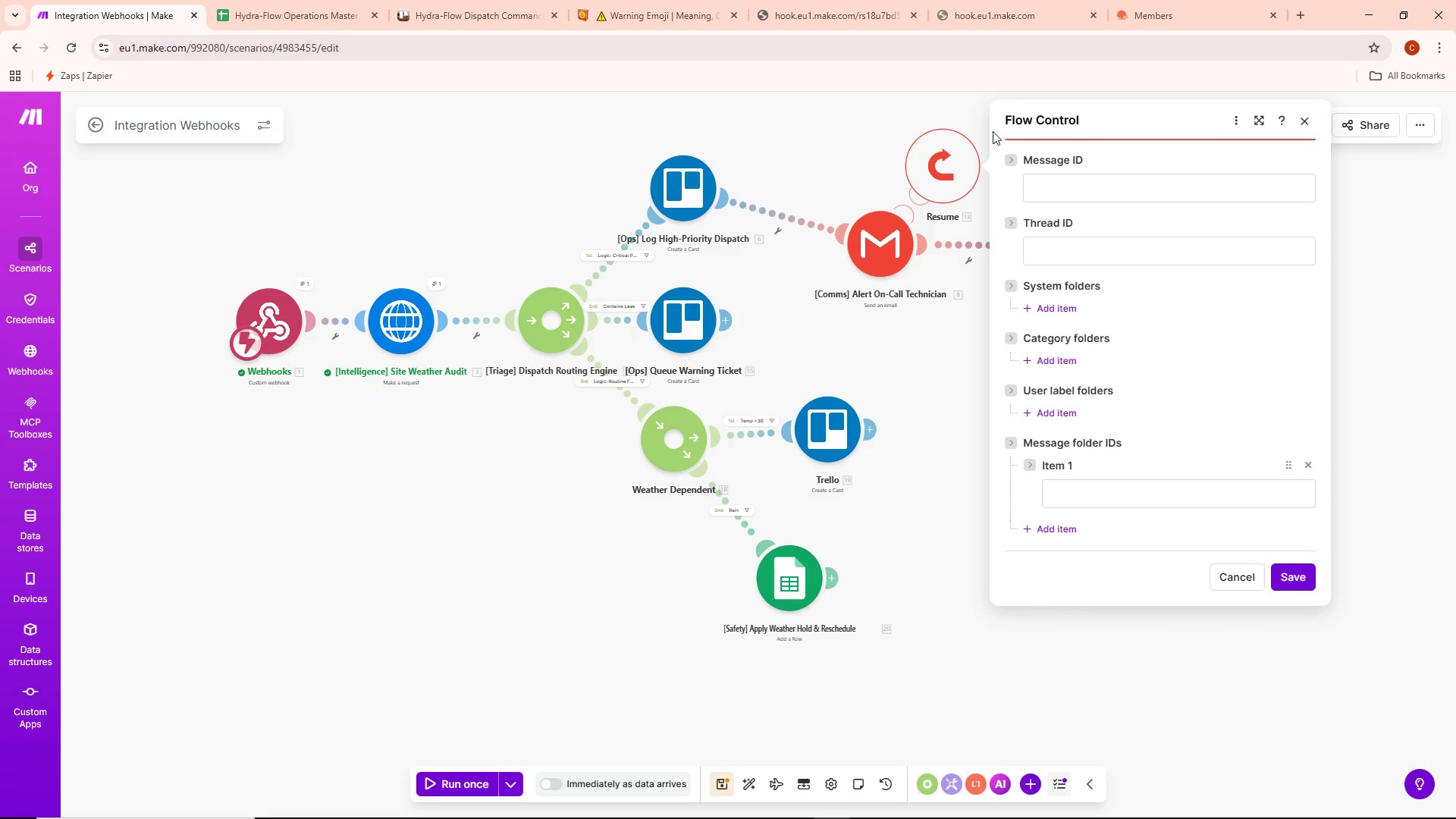 
left_click([990, 114])
 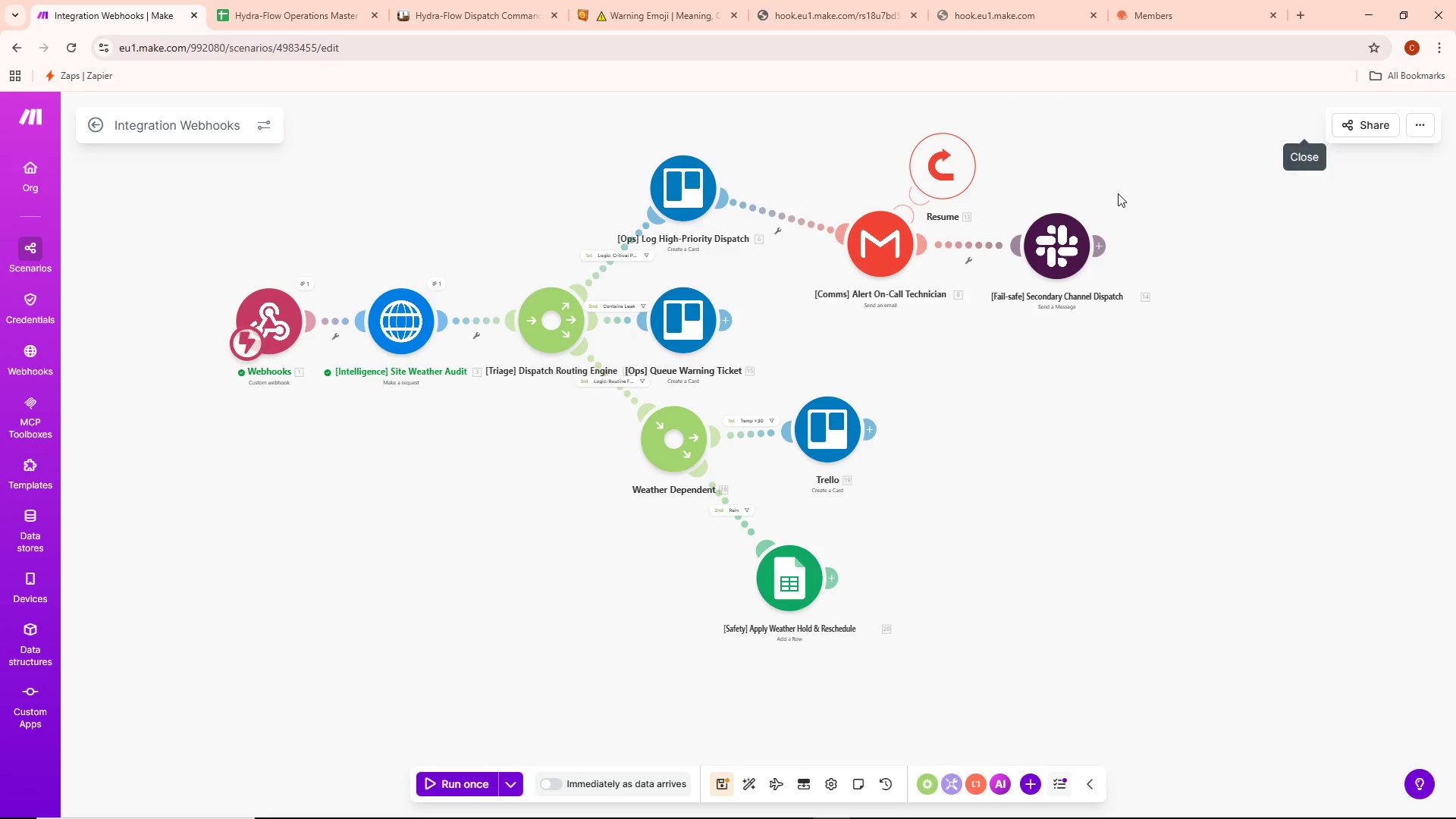 
right_click([968, 239])
 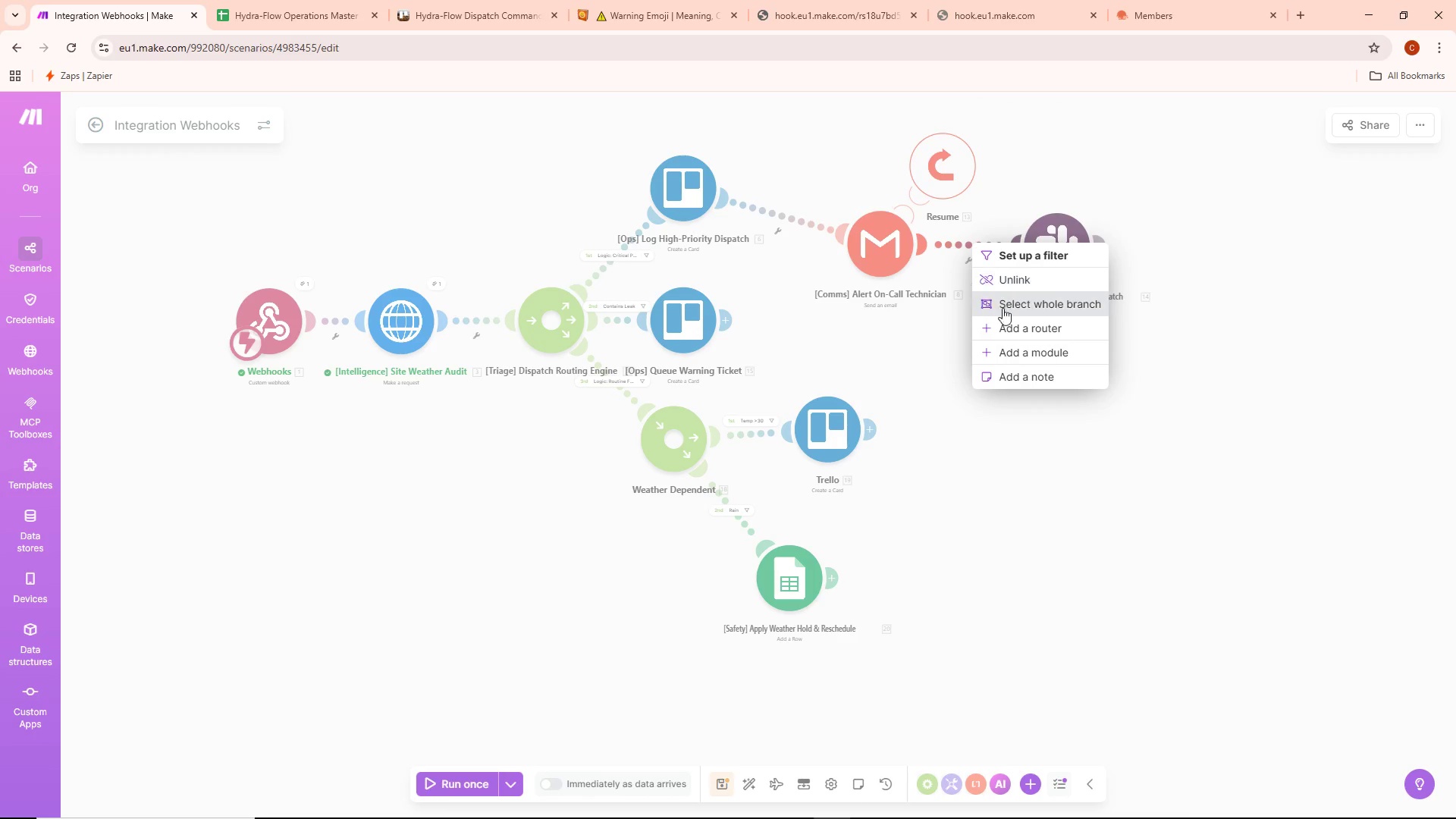 
left_click([1012, 279])
 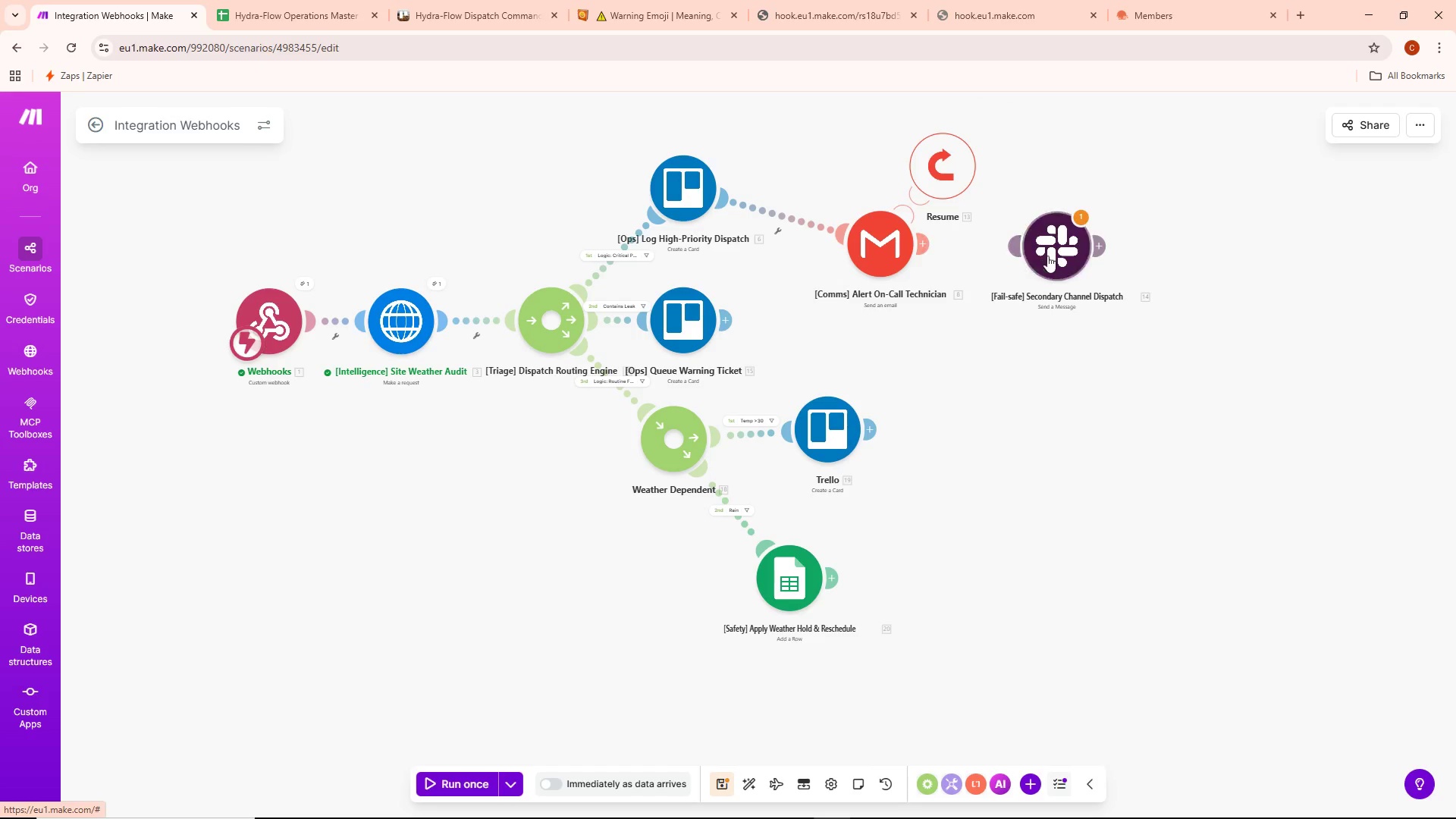 
left_click_drag(start_coordinate=[1062, 253], to_coordinate=[1102, 171])
 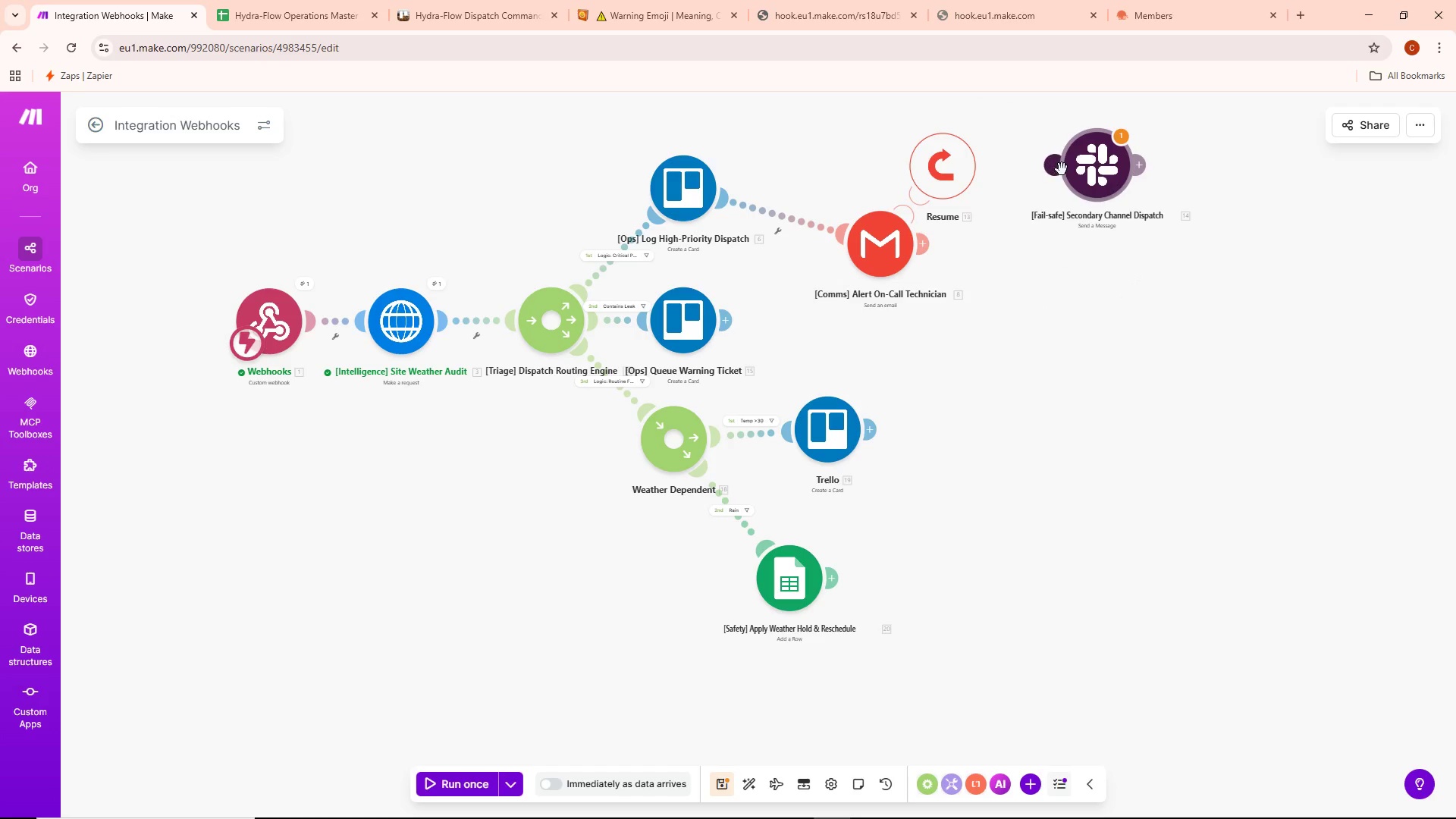 
left_click_drag(start_coordinate=[1061, 167], to_coordinate=[959, 173])
 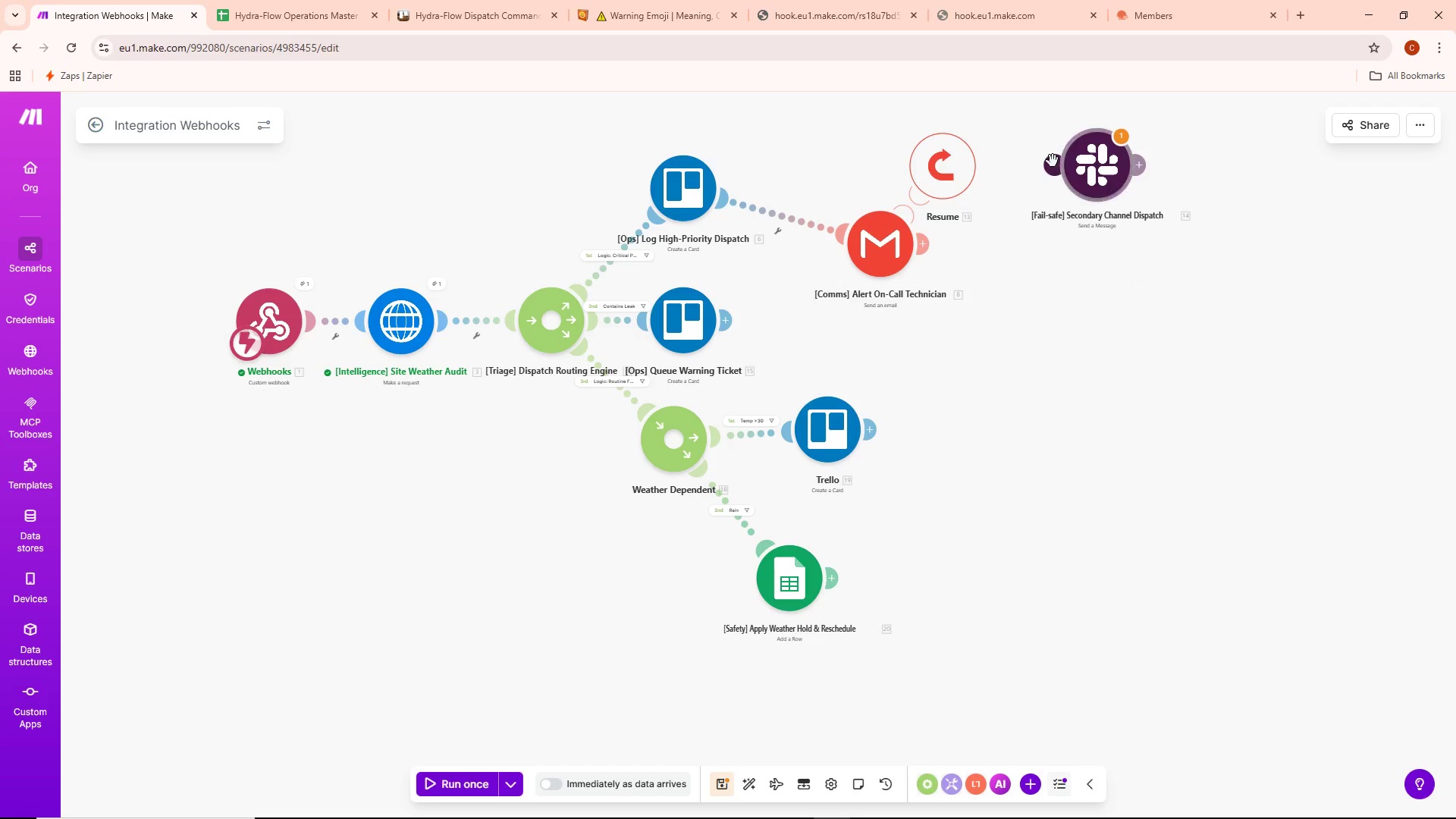 
left_click_drag(start_coordinate=[1057, 162], to_coordinate=[1056, 284])
 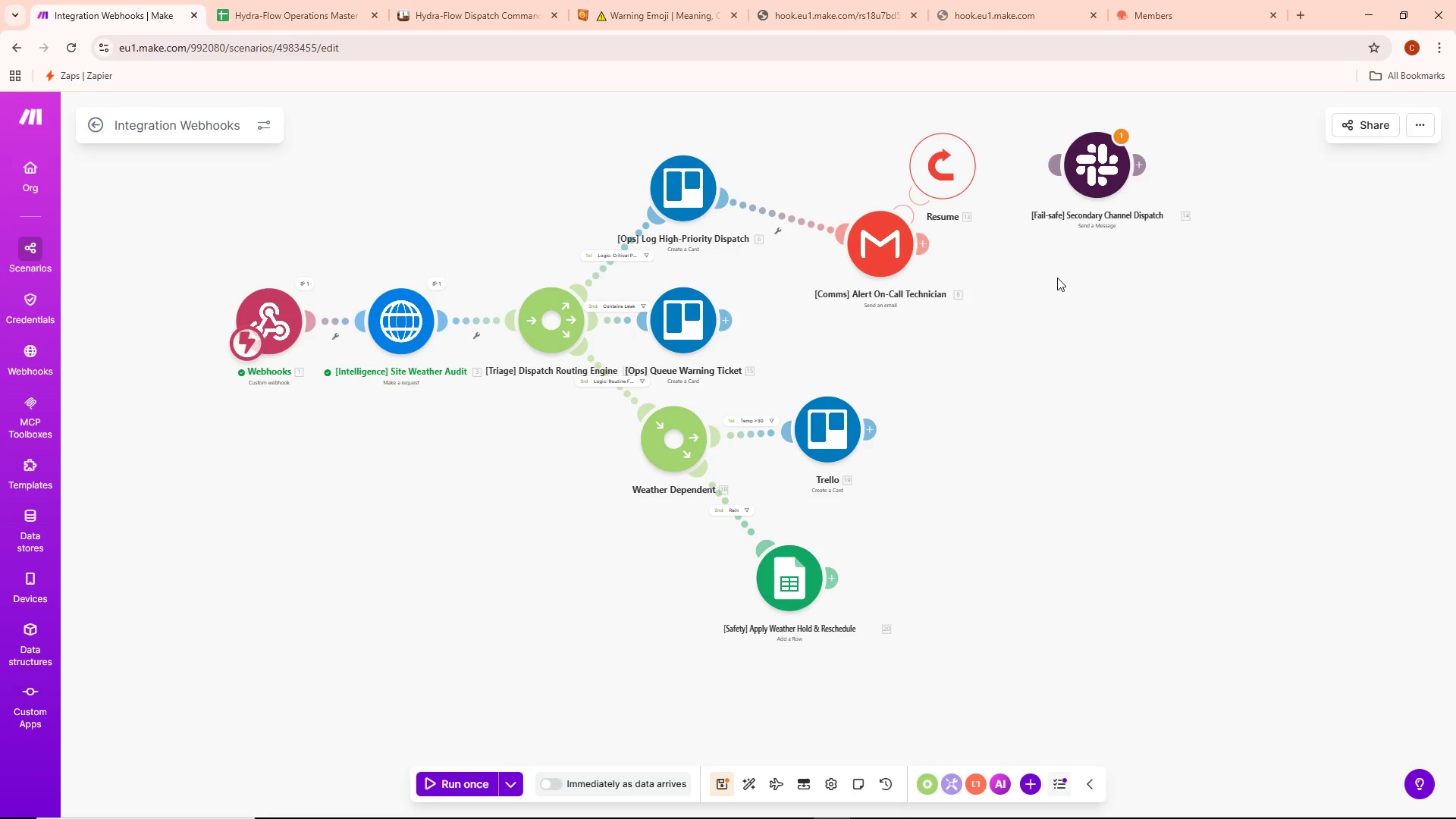 
wait(11.88)
 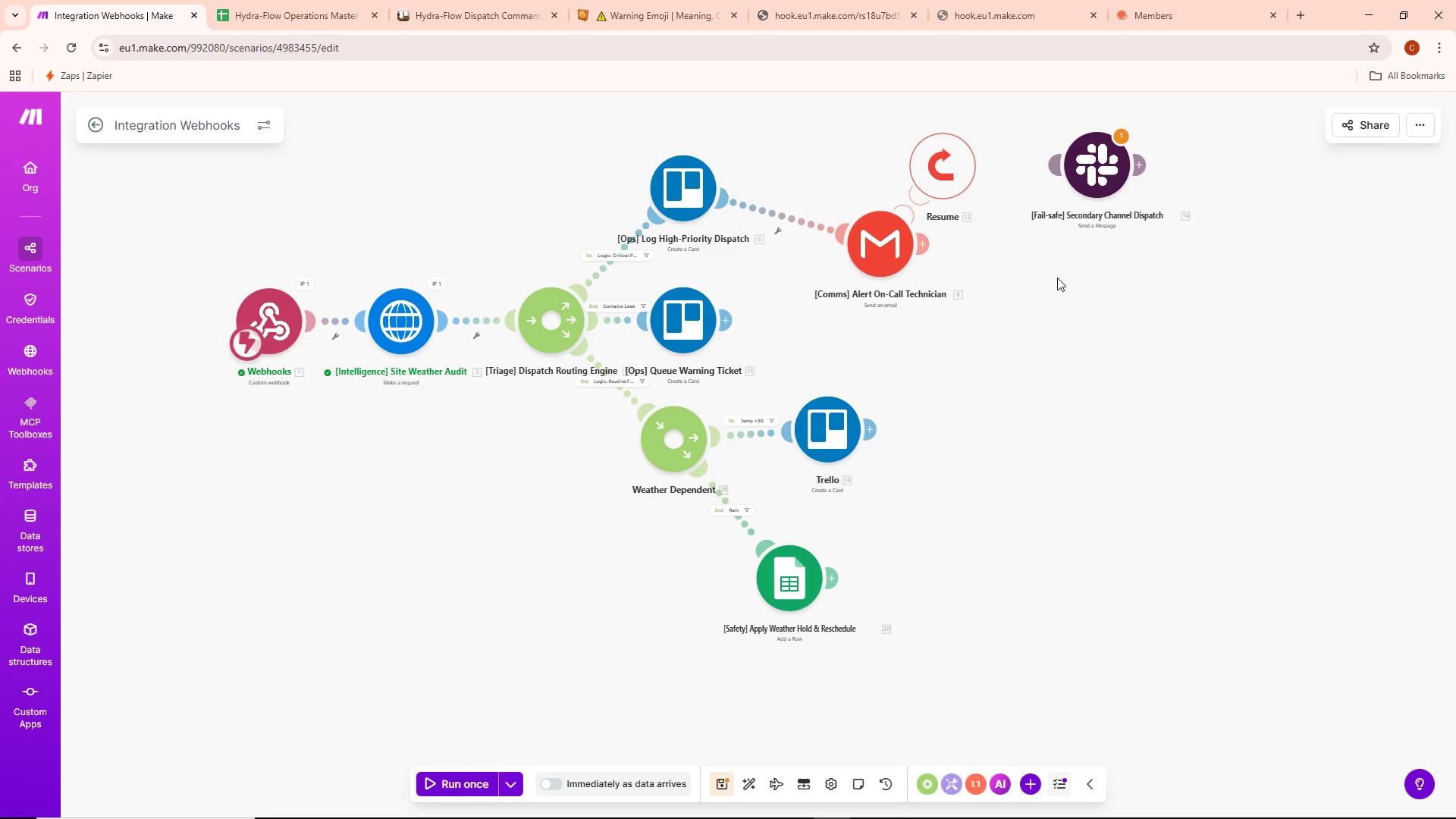 
left_click([963, 165])
 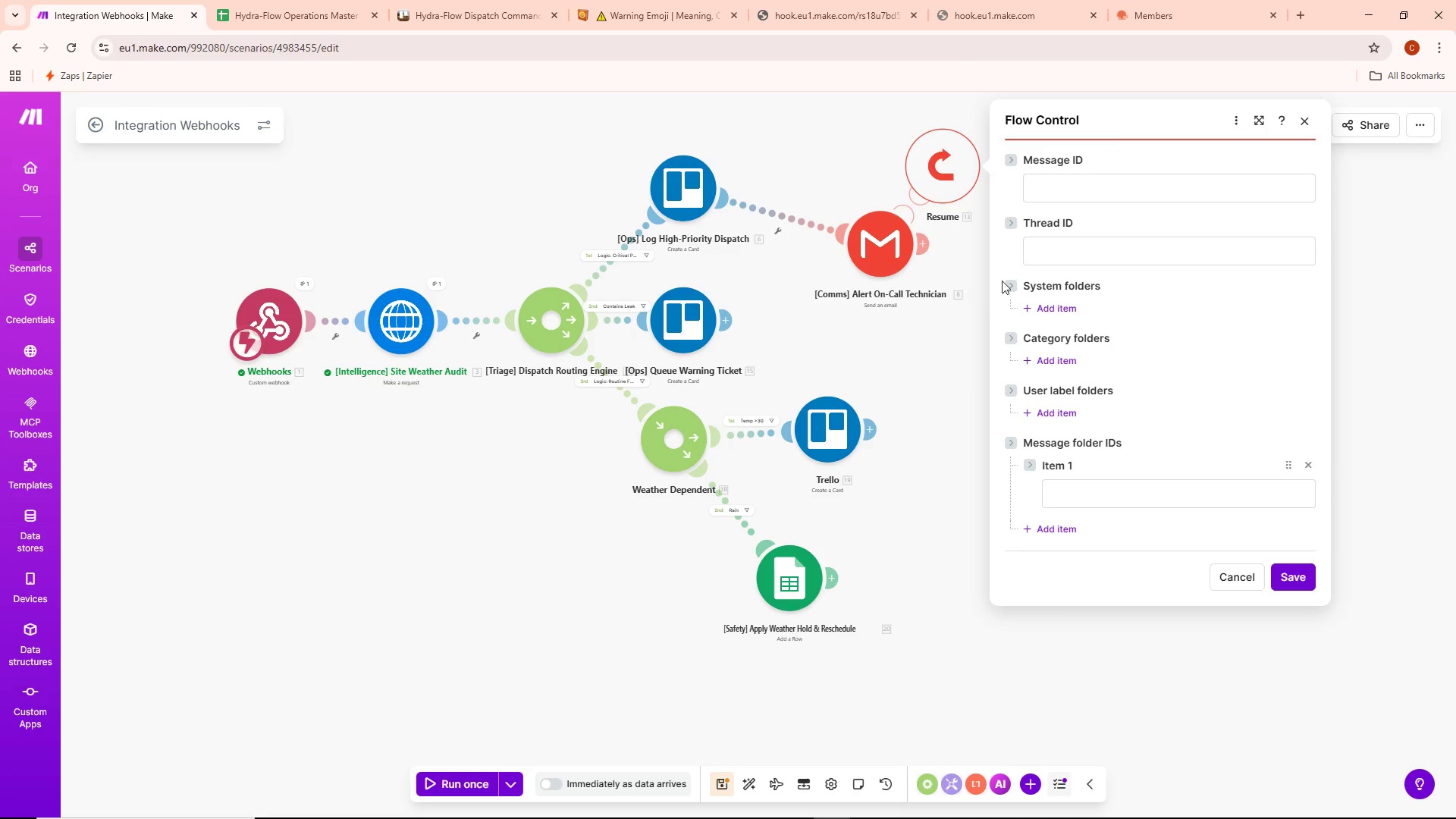 
left_click([982, 281])
 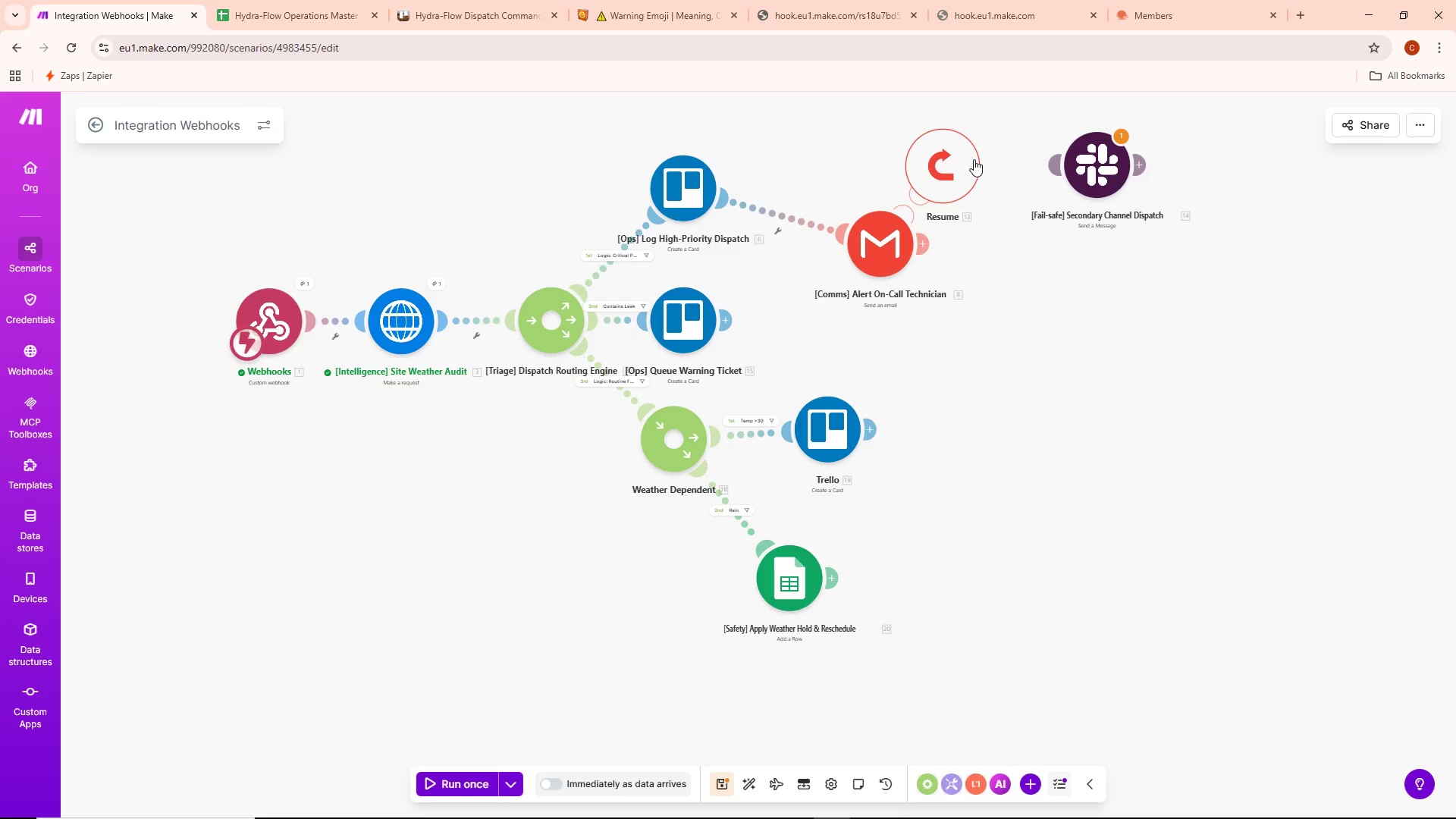 
wait(28.69)
 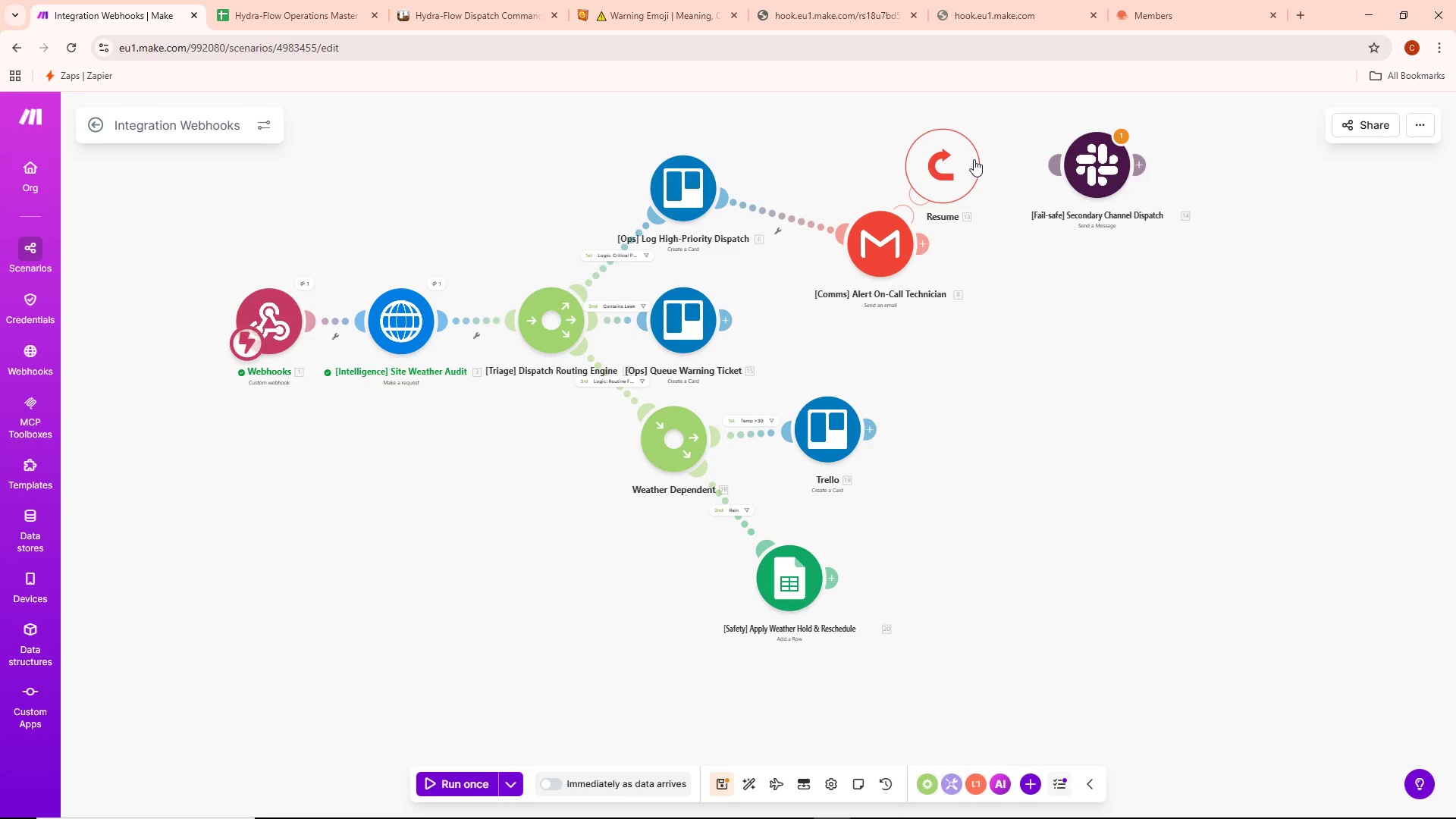 
mouse_move([952, 149])
 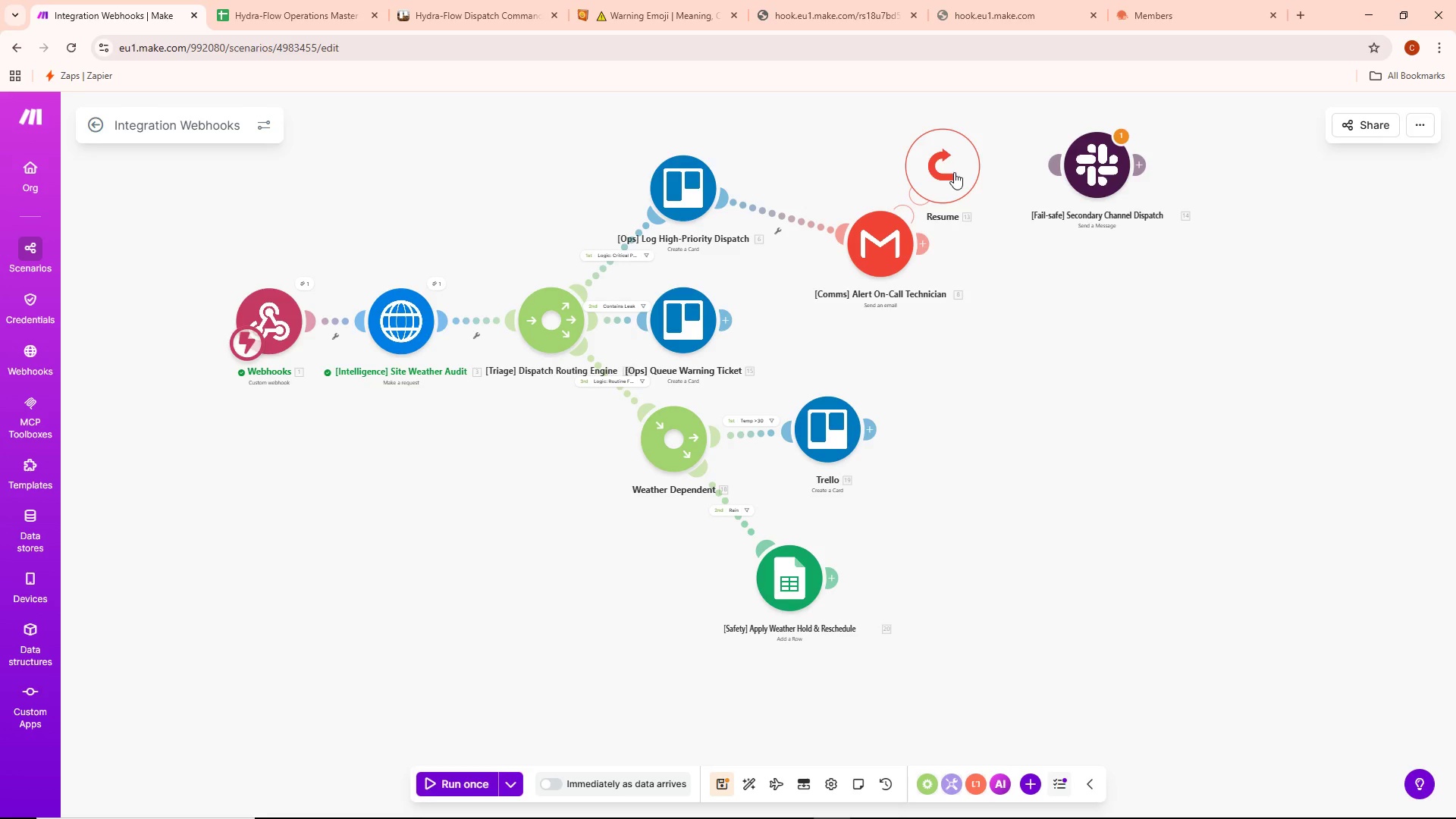 
wait(13.08)
 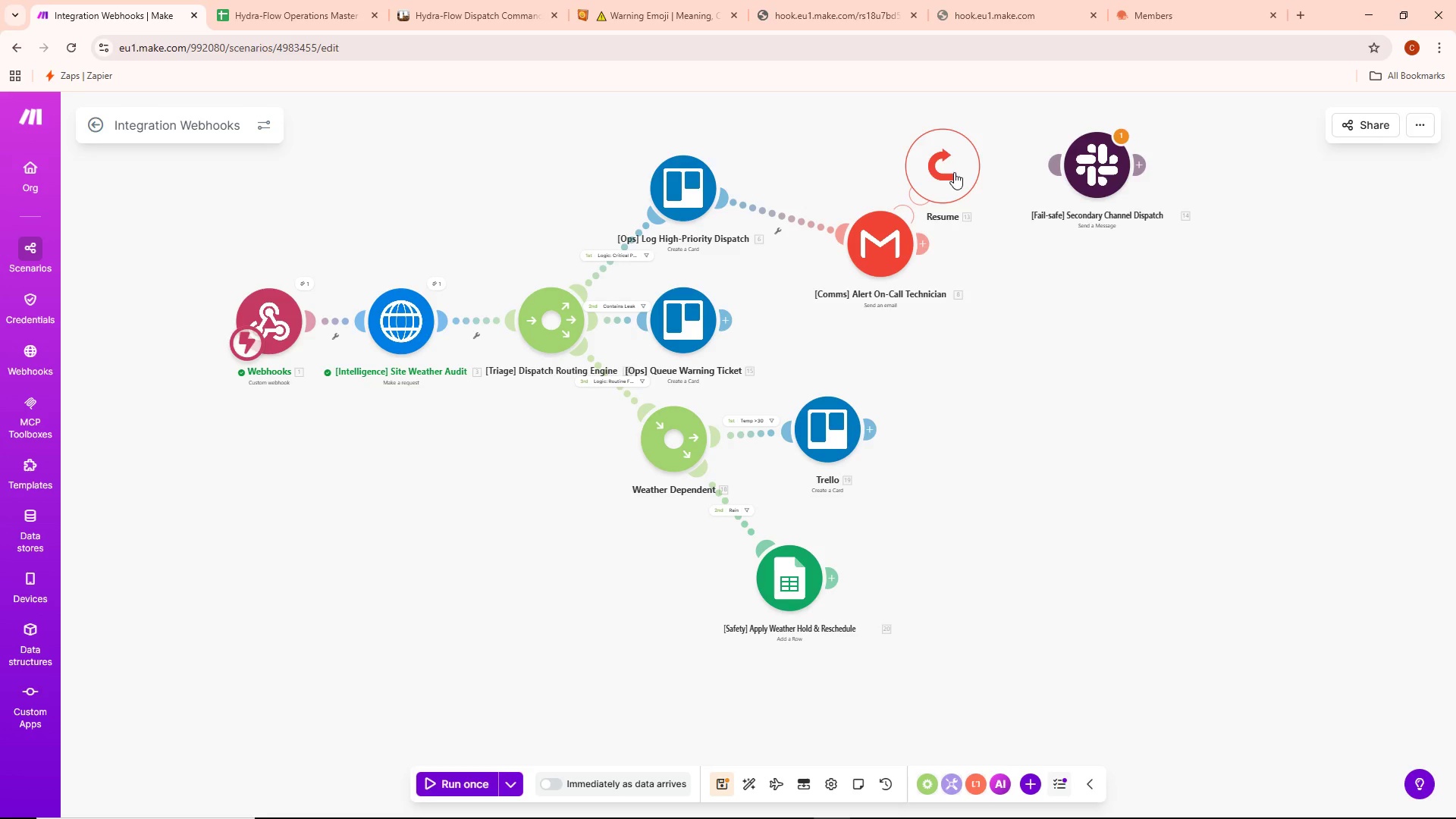 
left_click_drag(start_coordinate=[1103, 161], to_coordinate=[1263, 306])
 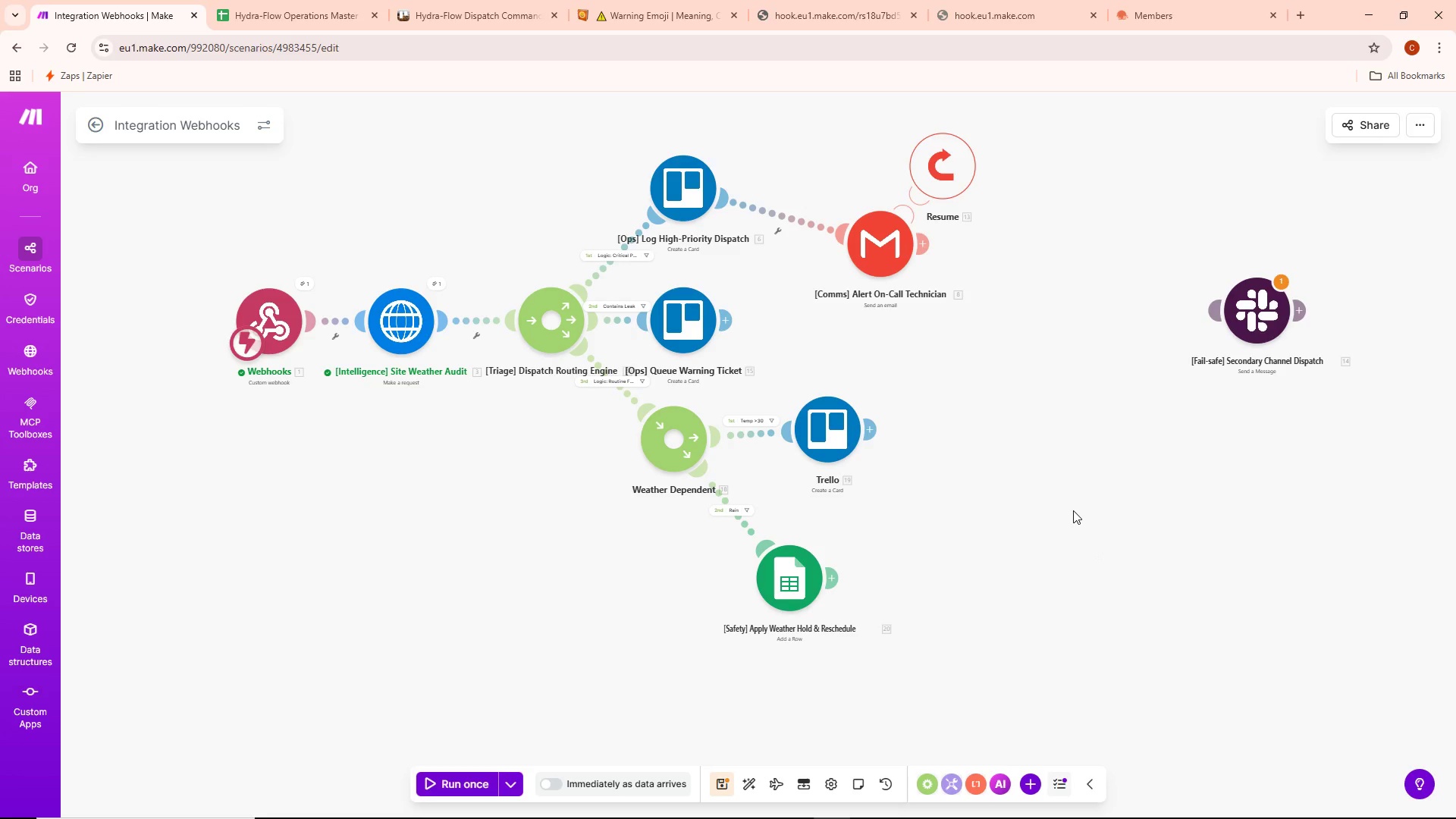 
wait(57.94)
 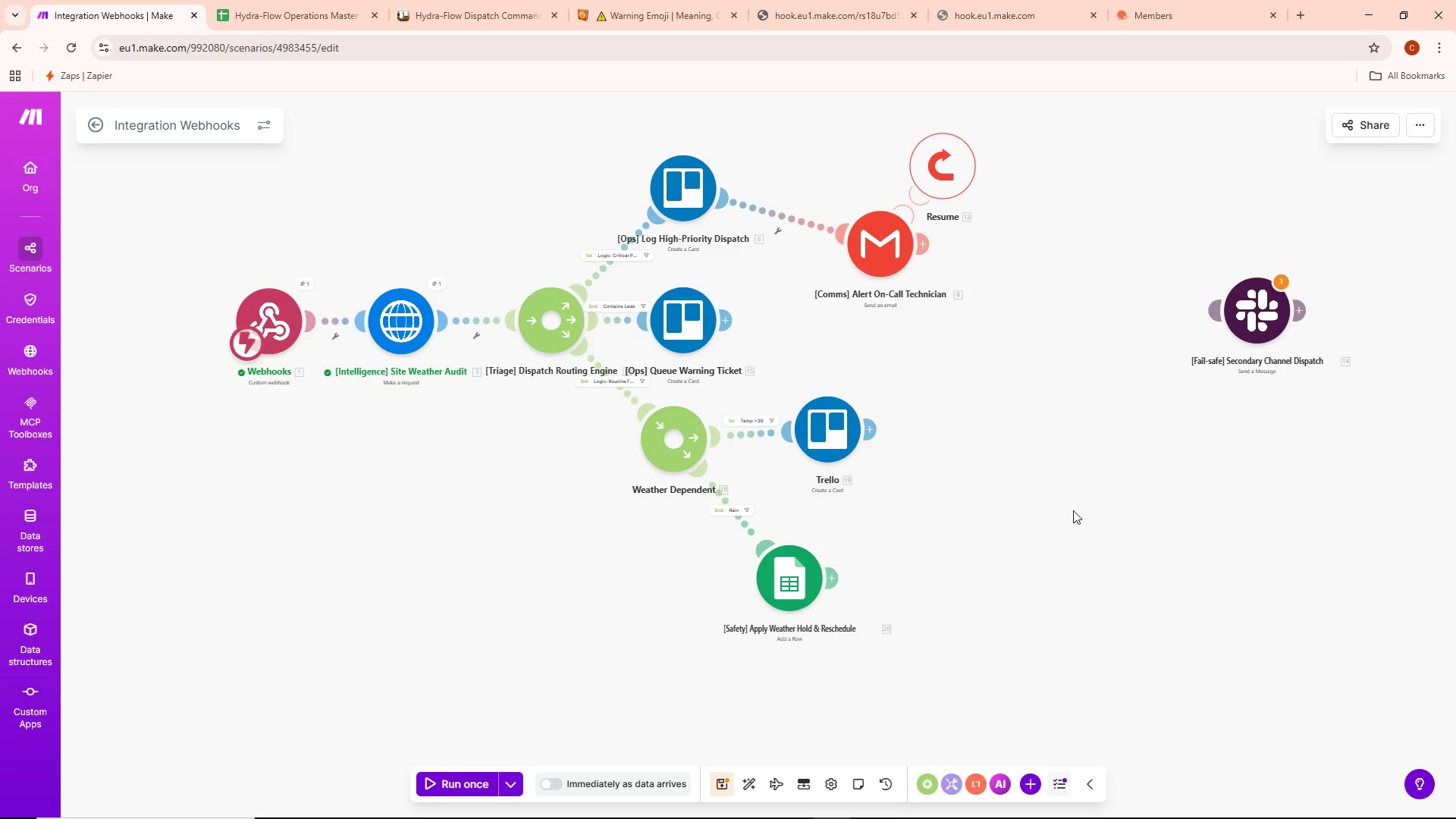 
key(Alt+AltLeft)
 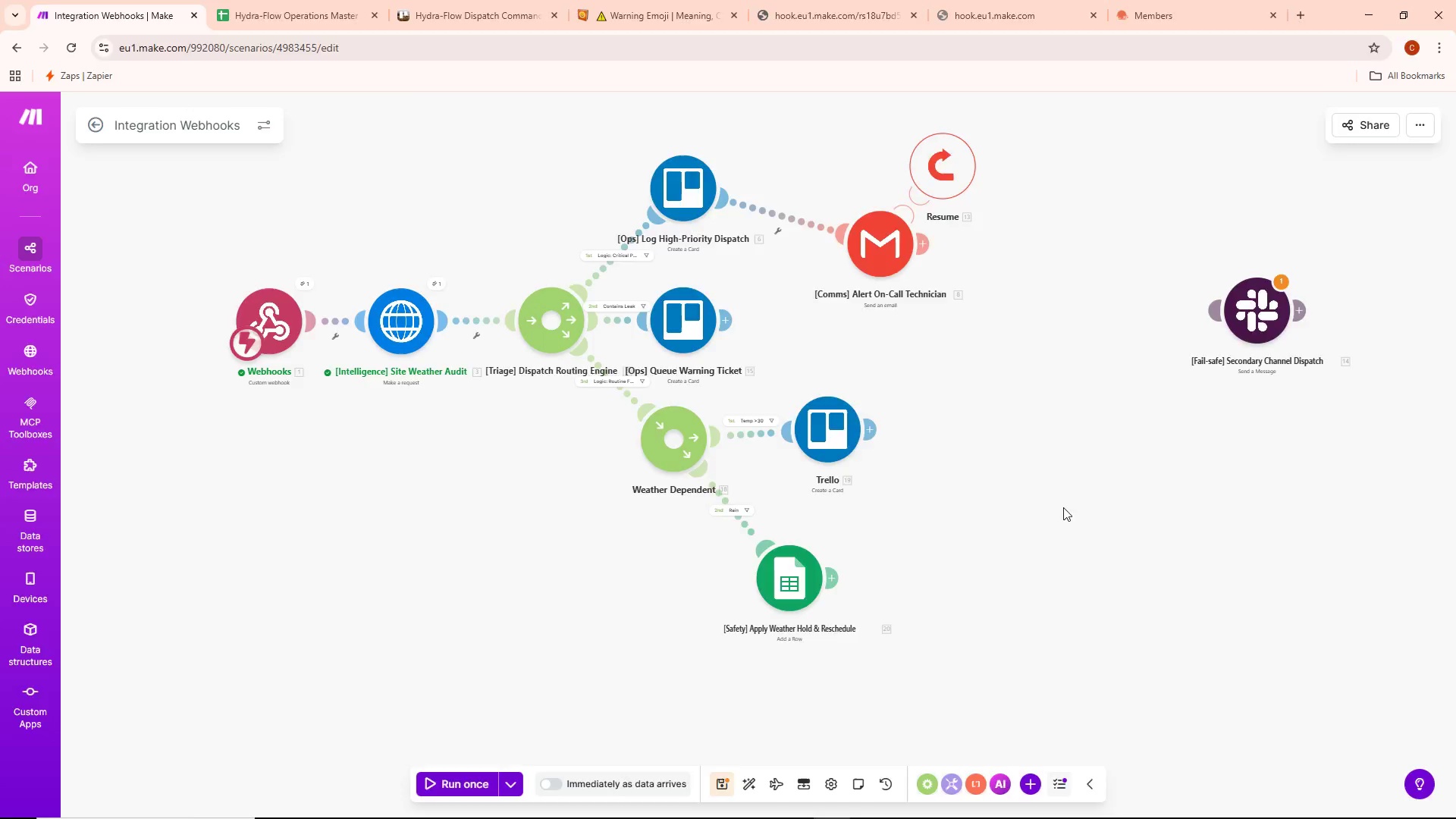 
key(Alt+Tab)